 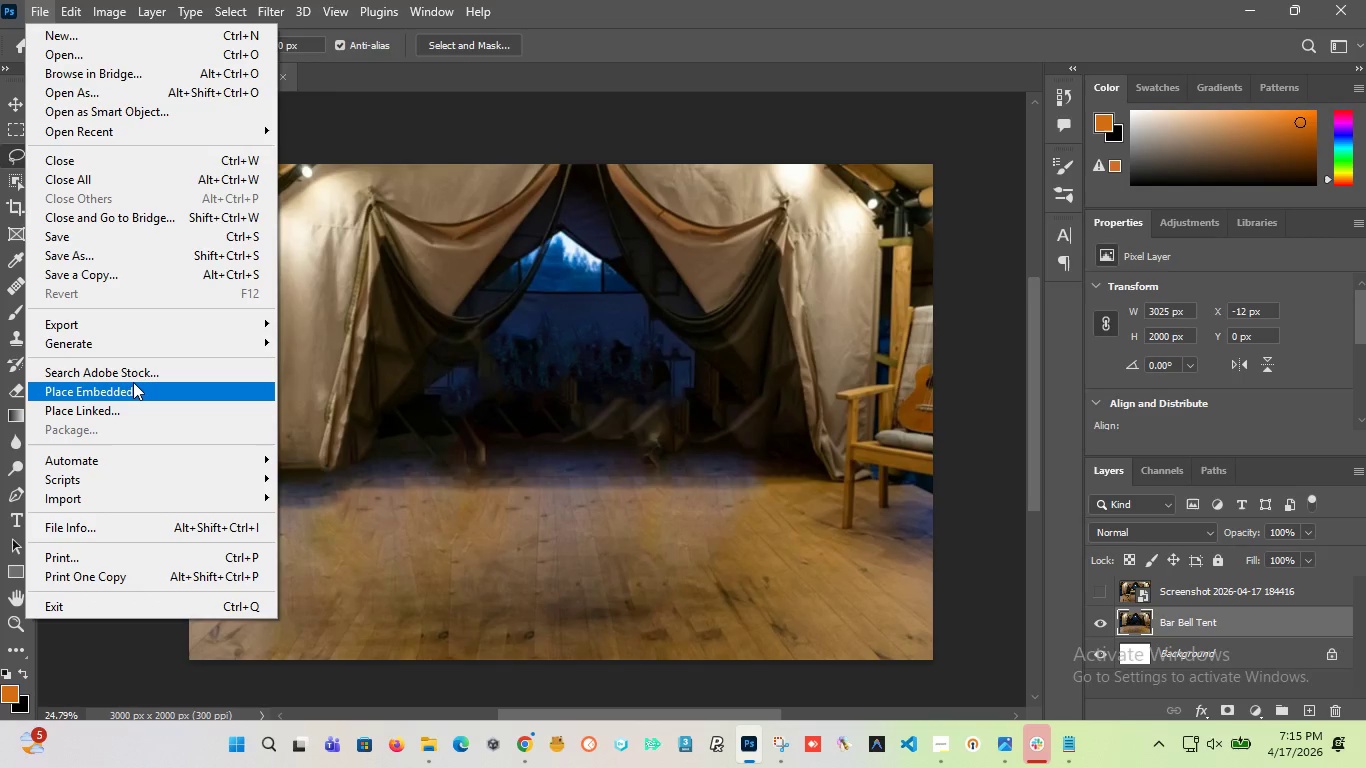 
left_click([129, 387])
 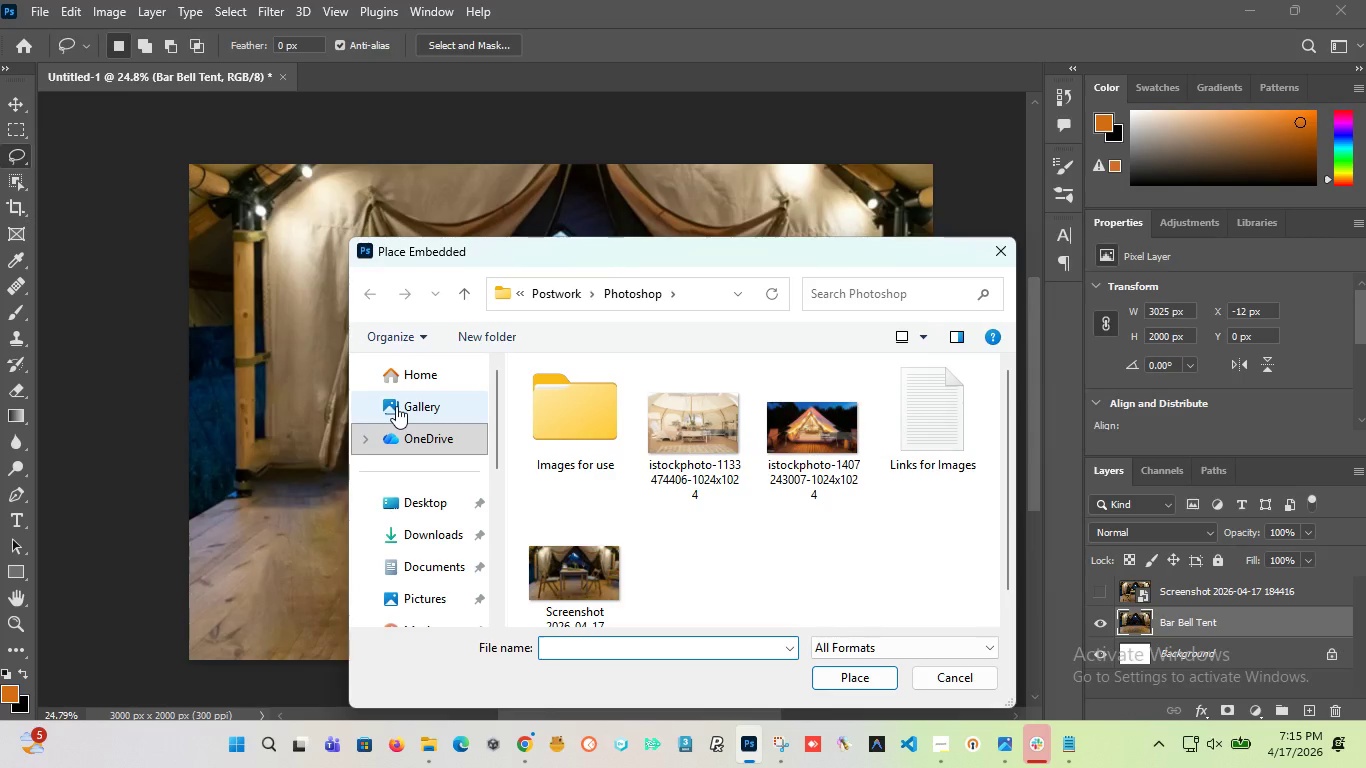 
wait(6.86)
 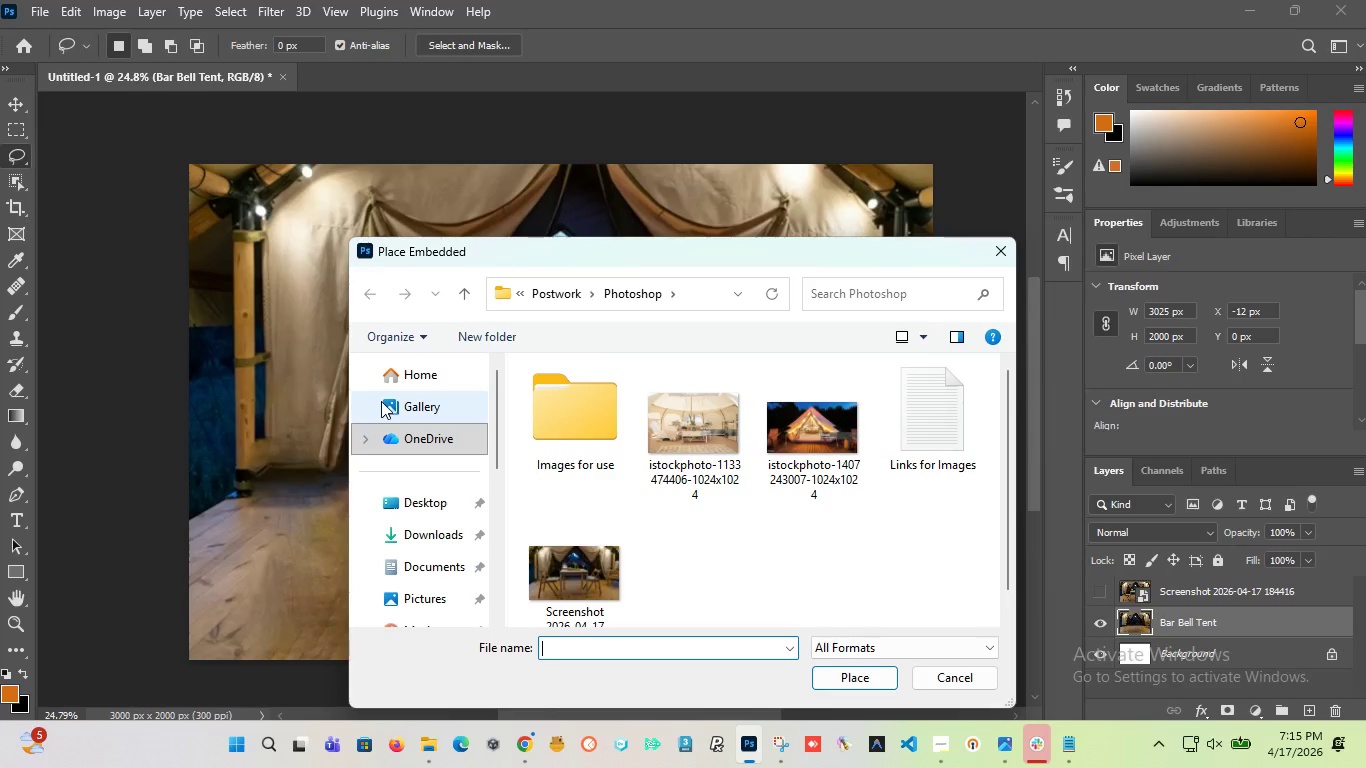 
left_click([727, 441])
 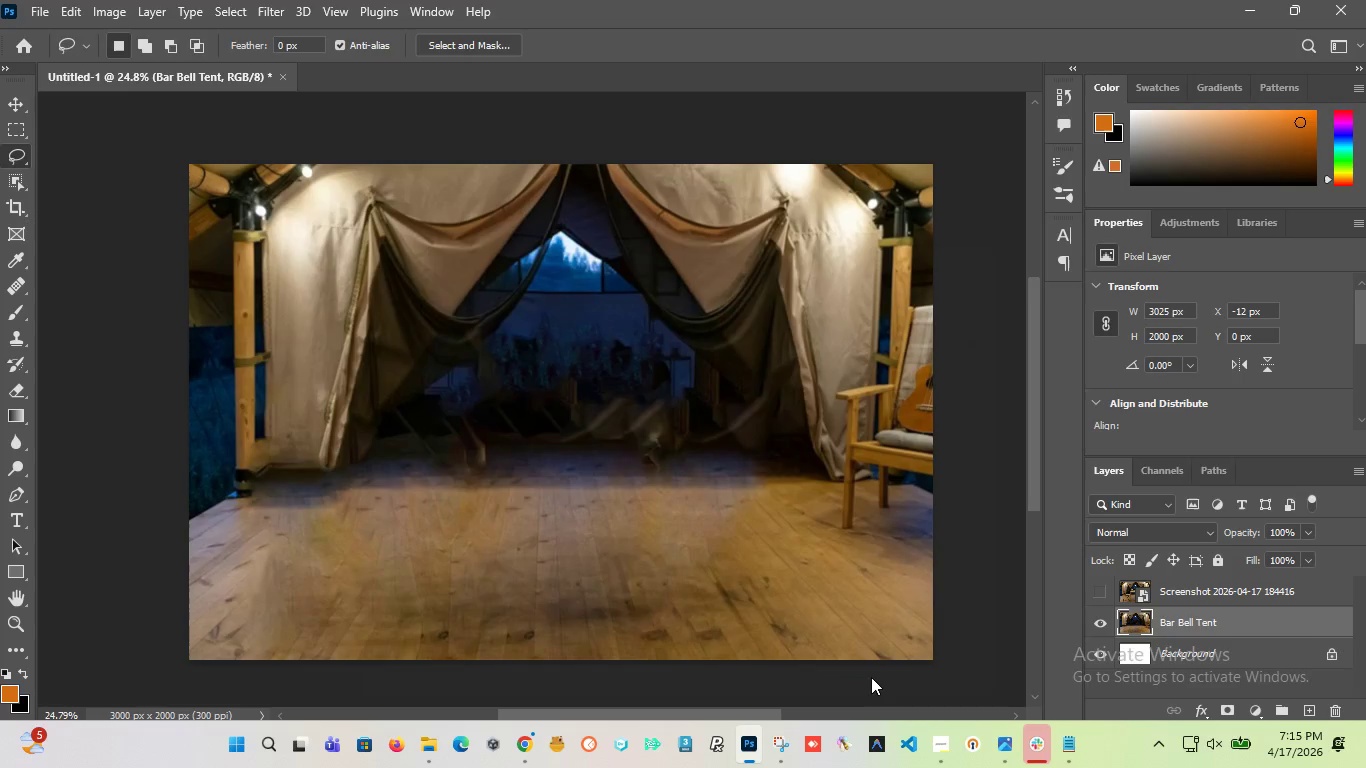 
left_click([871, 677])
 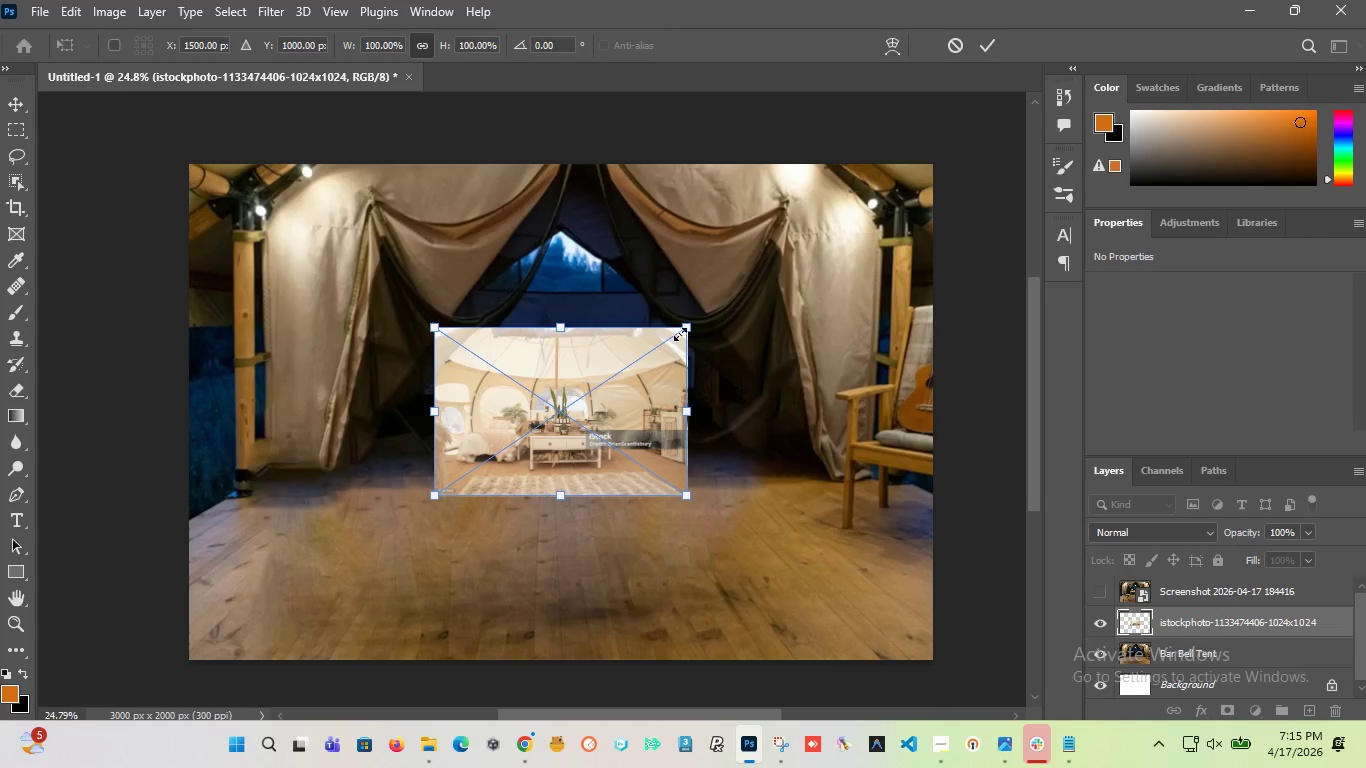 
hold_key(key=ShiftLeft, duration=1.12)
left_click_drag(start_coordinate=[683, 328], to_coordinate=[757, 305])
 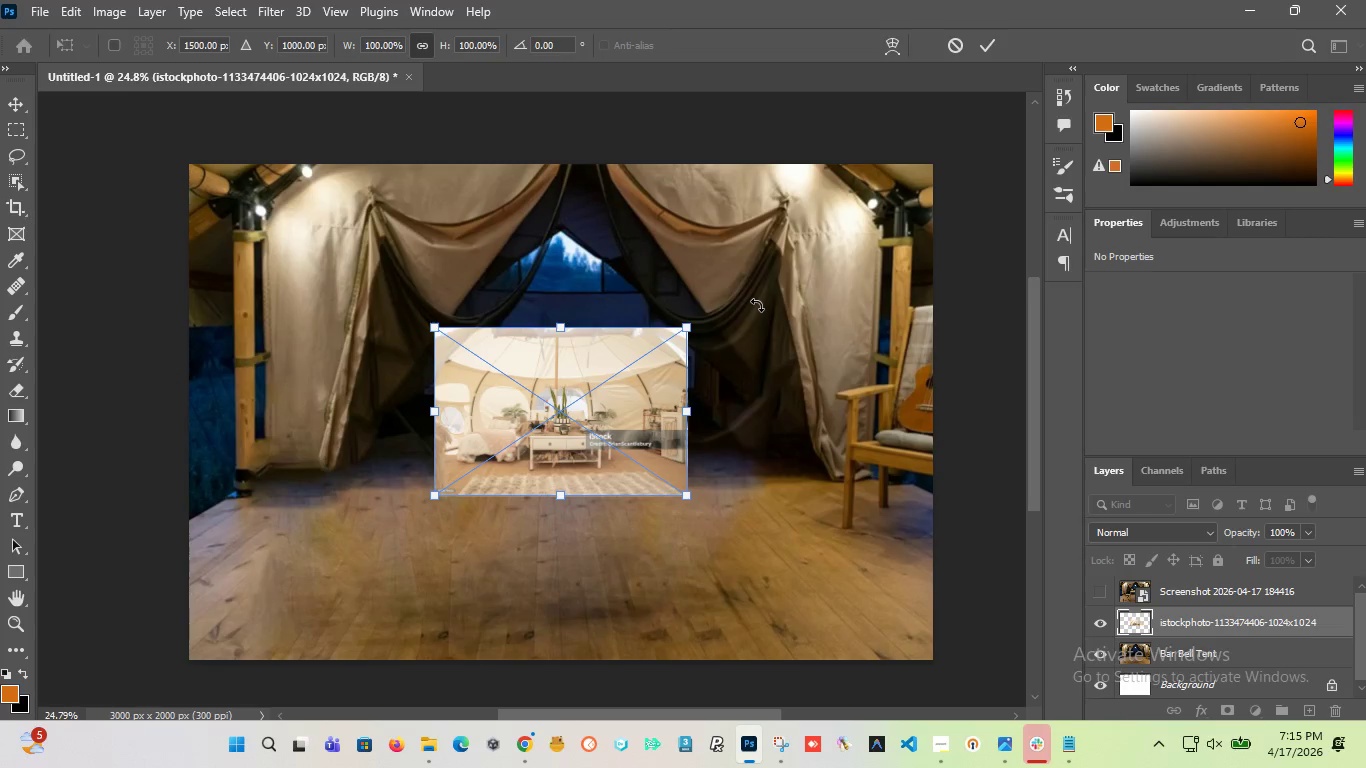 
key(Control+Z)
 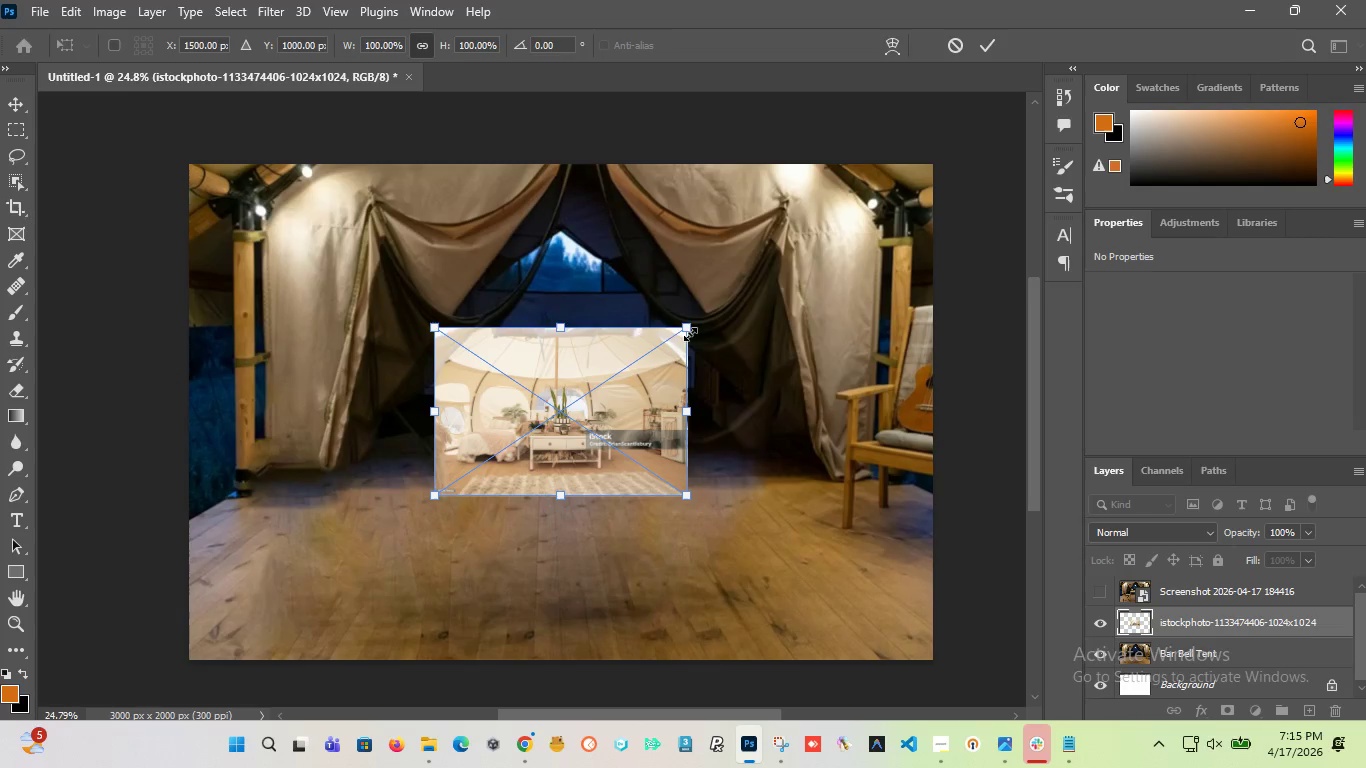 
hold_key(key=AltLeft, duration=9.56)
left_click_drag(start_coordinate=[687, 325], to_coordinate=[962, 206])
 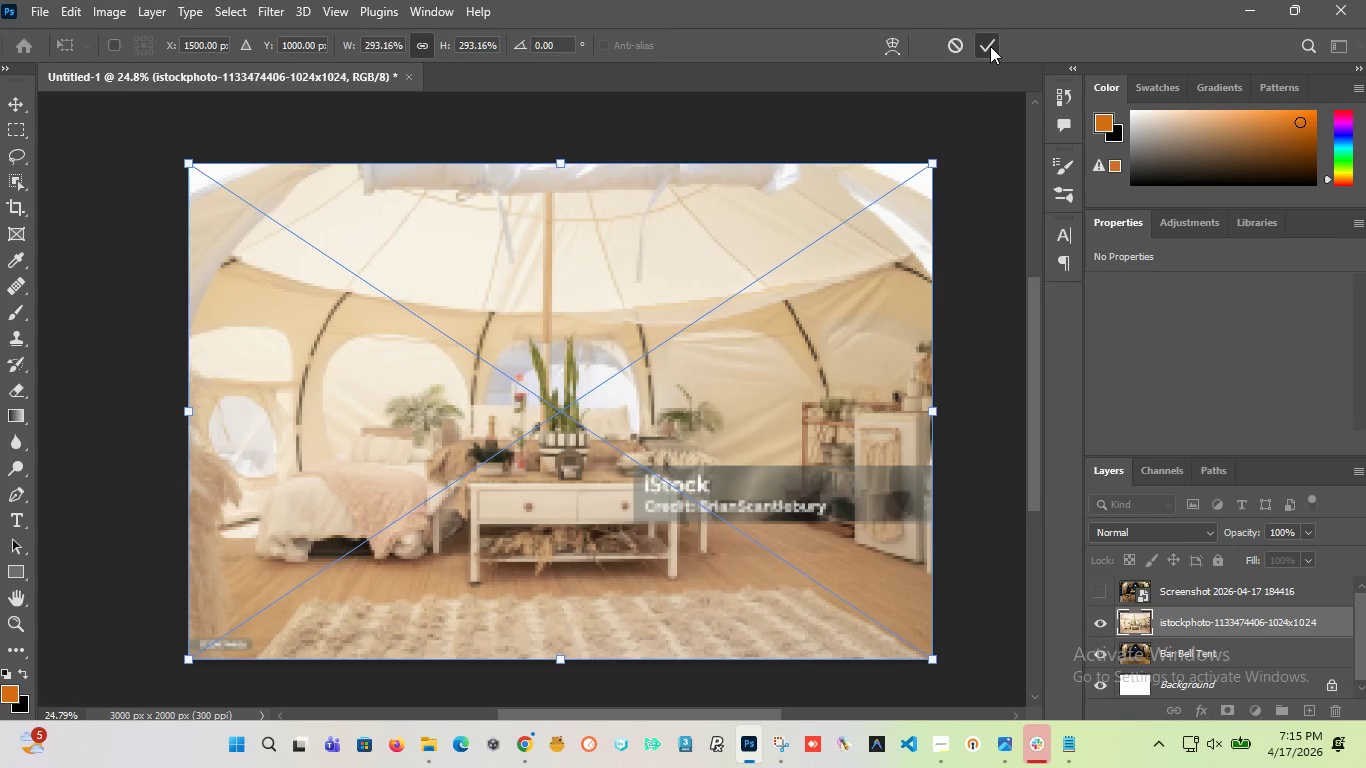 
left_click([990, 46])
 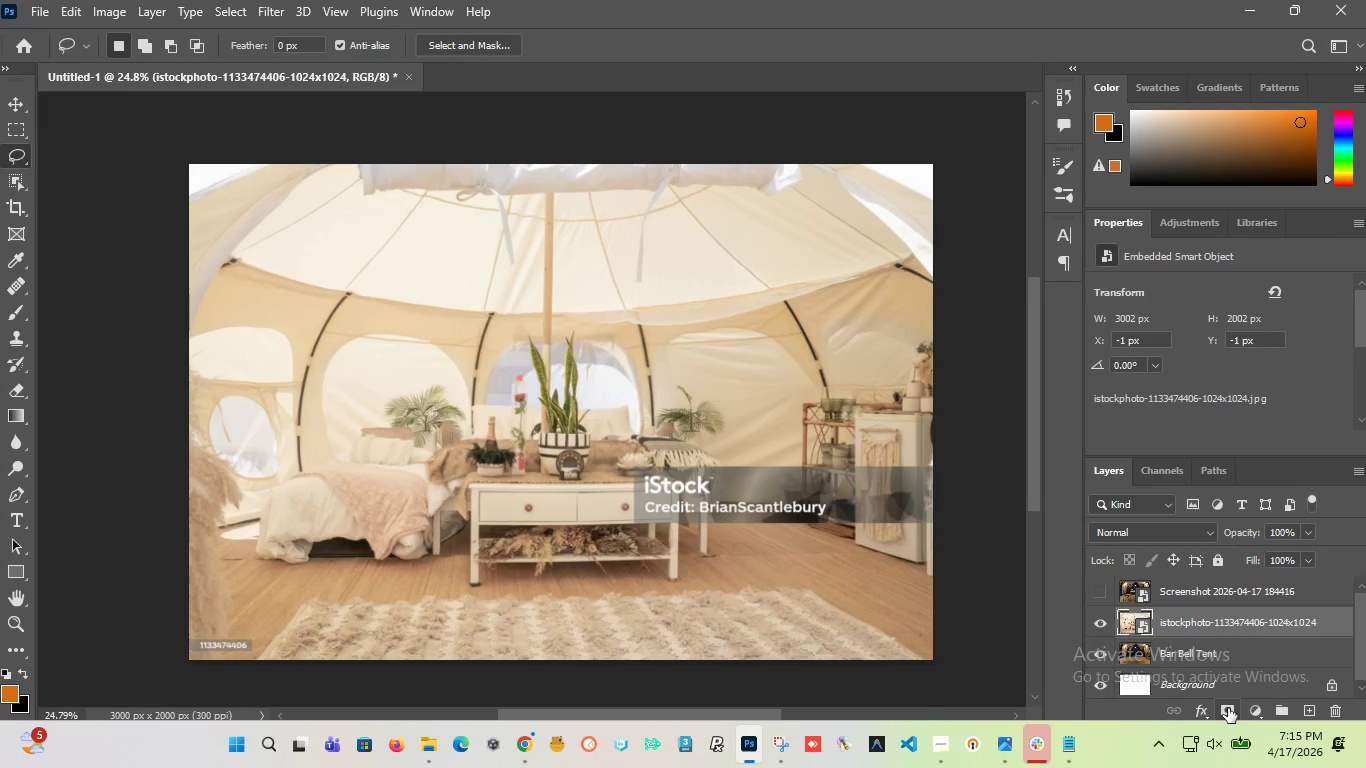 
wait(7.23)
 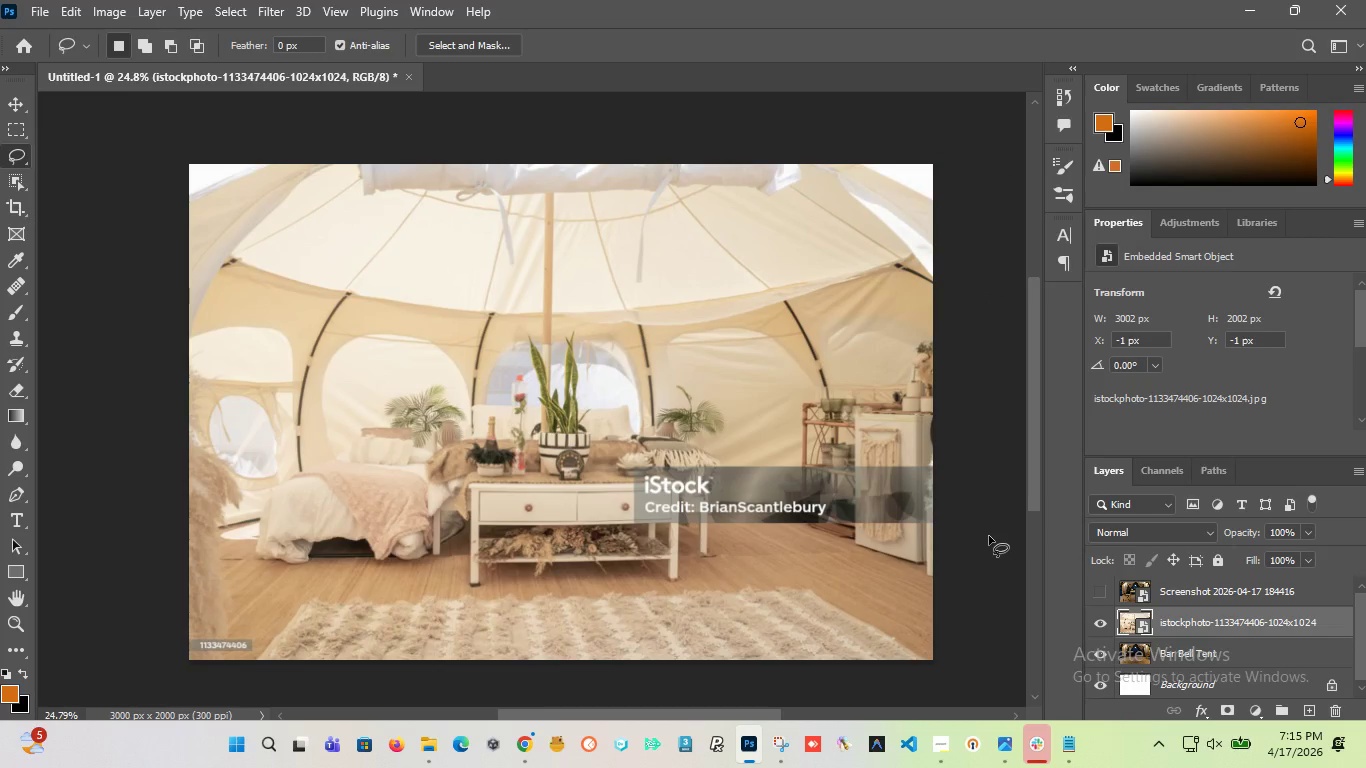 
hold_key(key=ShiftLeft, duration=1.73)
 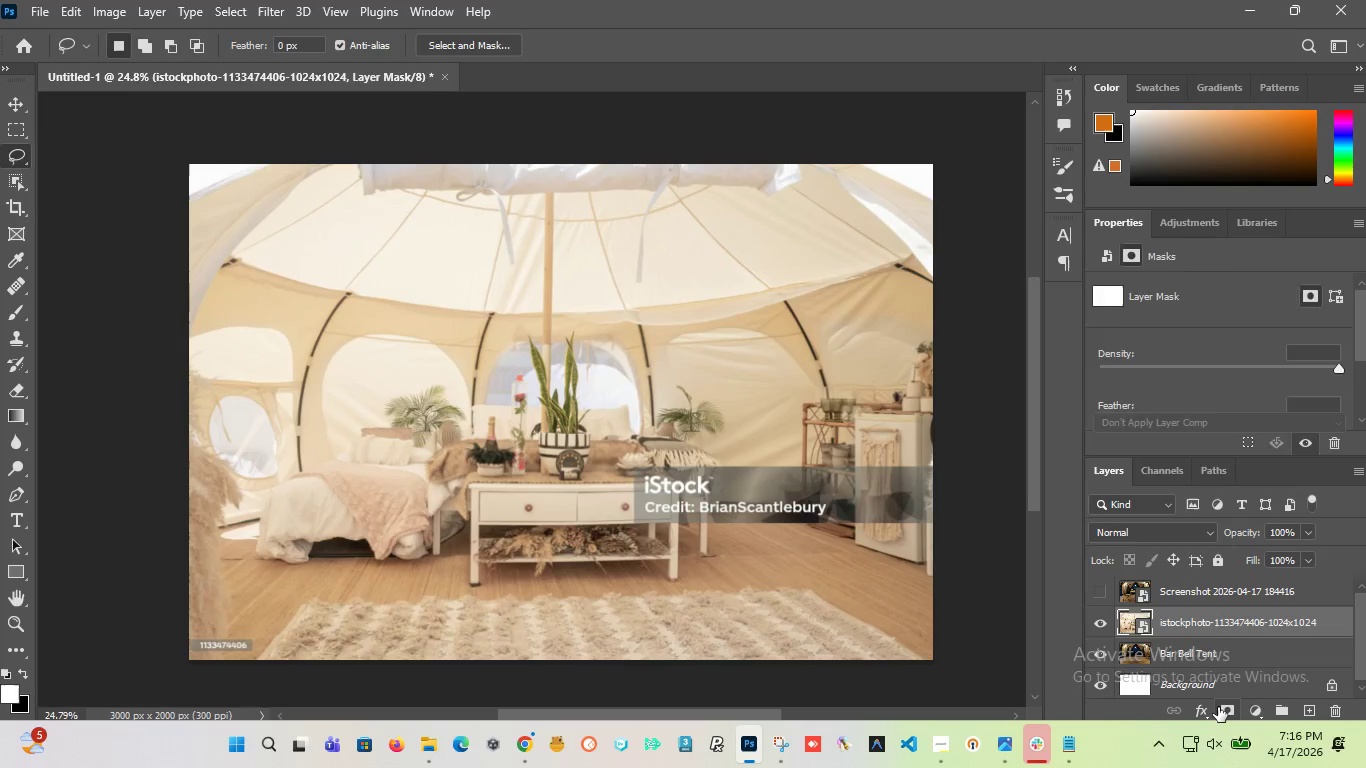 
key(Control+Z)
 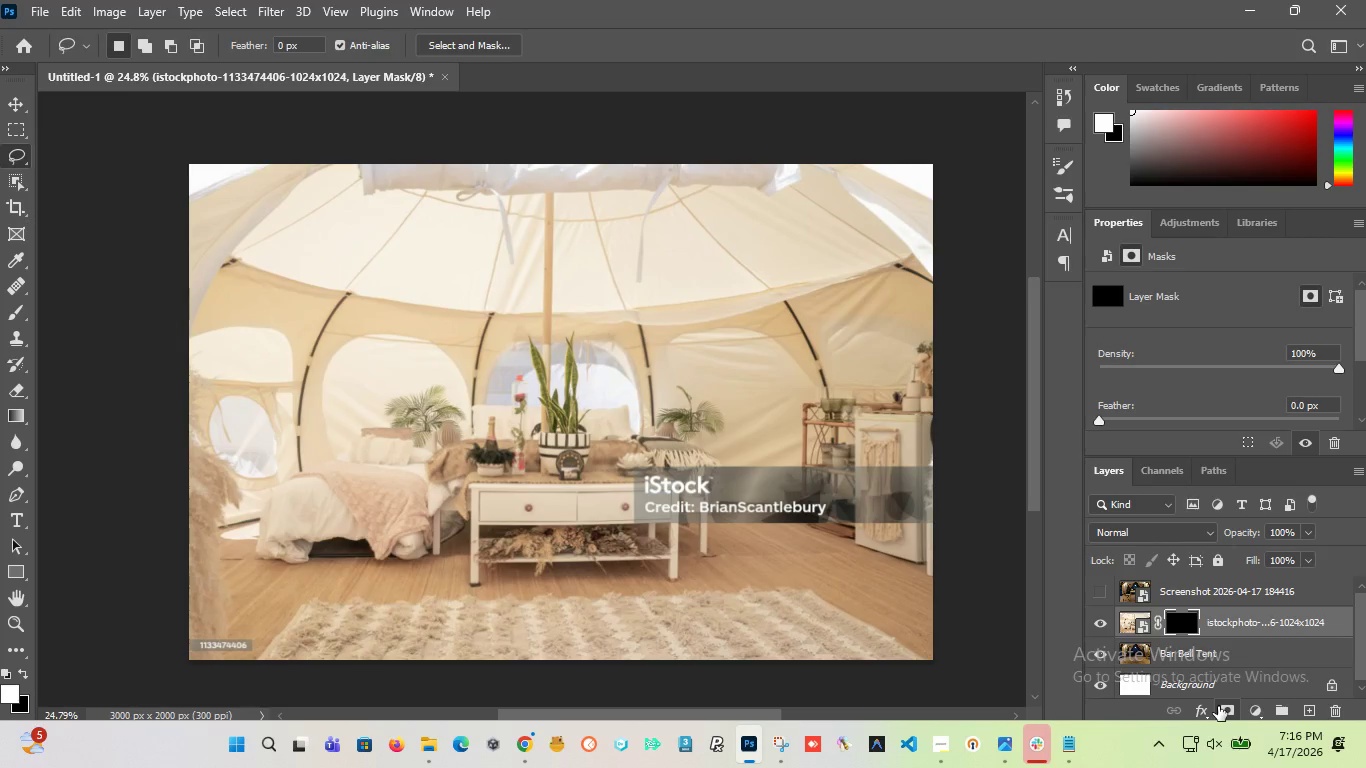 
hold_key(key=AltLeft, duration=1.19)
double_click([1218, 706])
 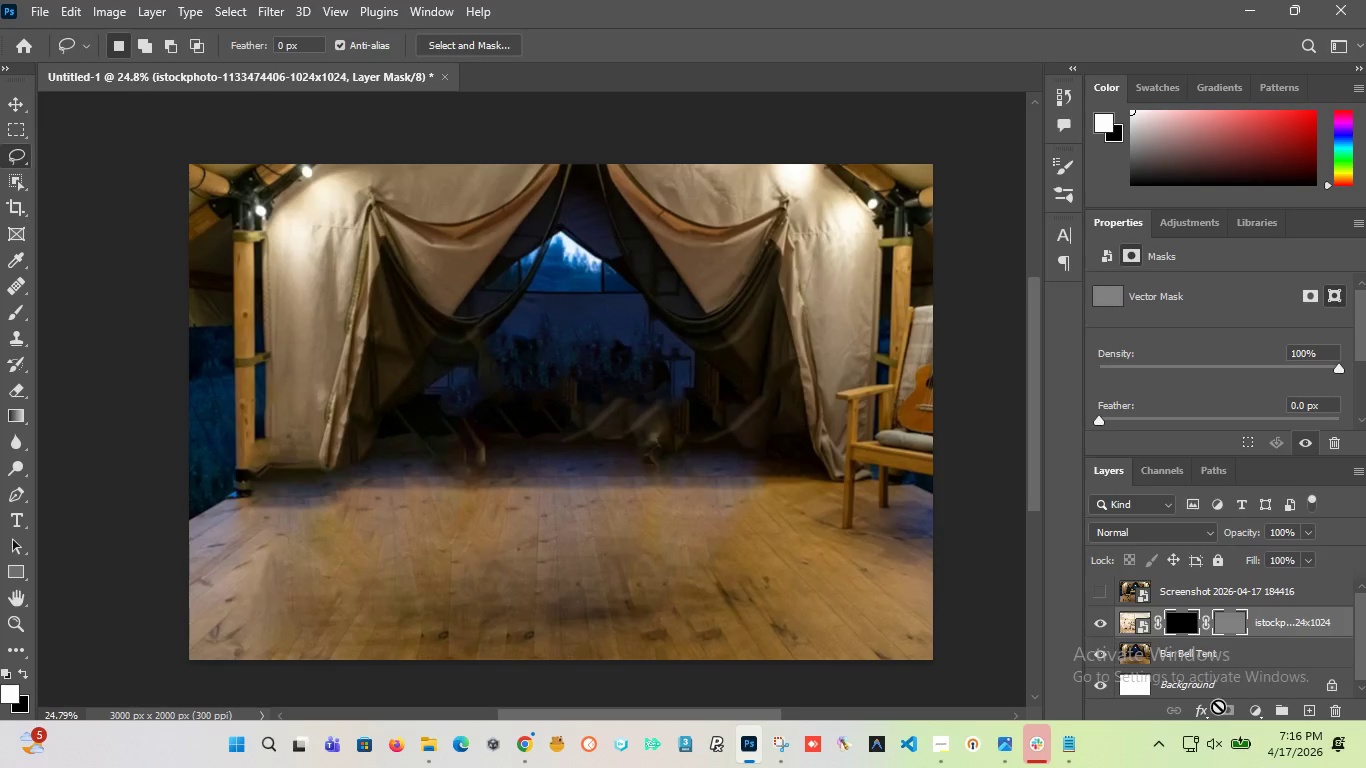 
key(Control+Z)
 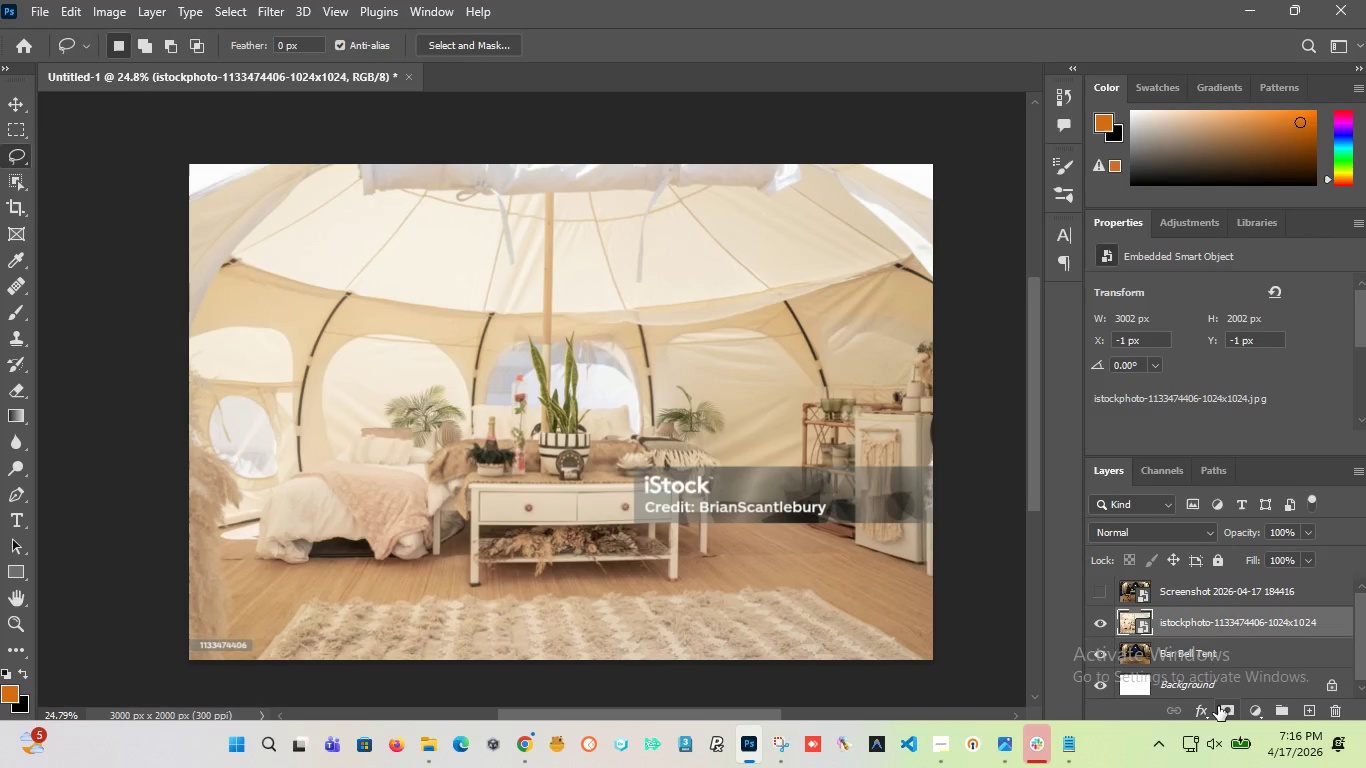 
key(Control+Z)
 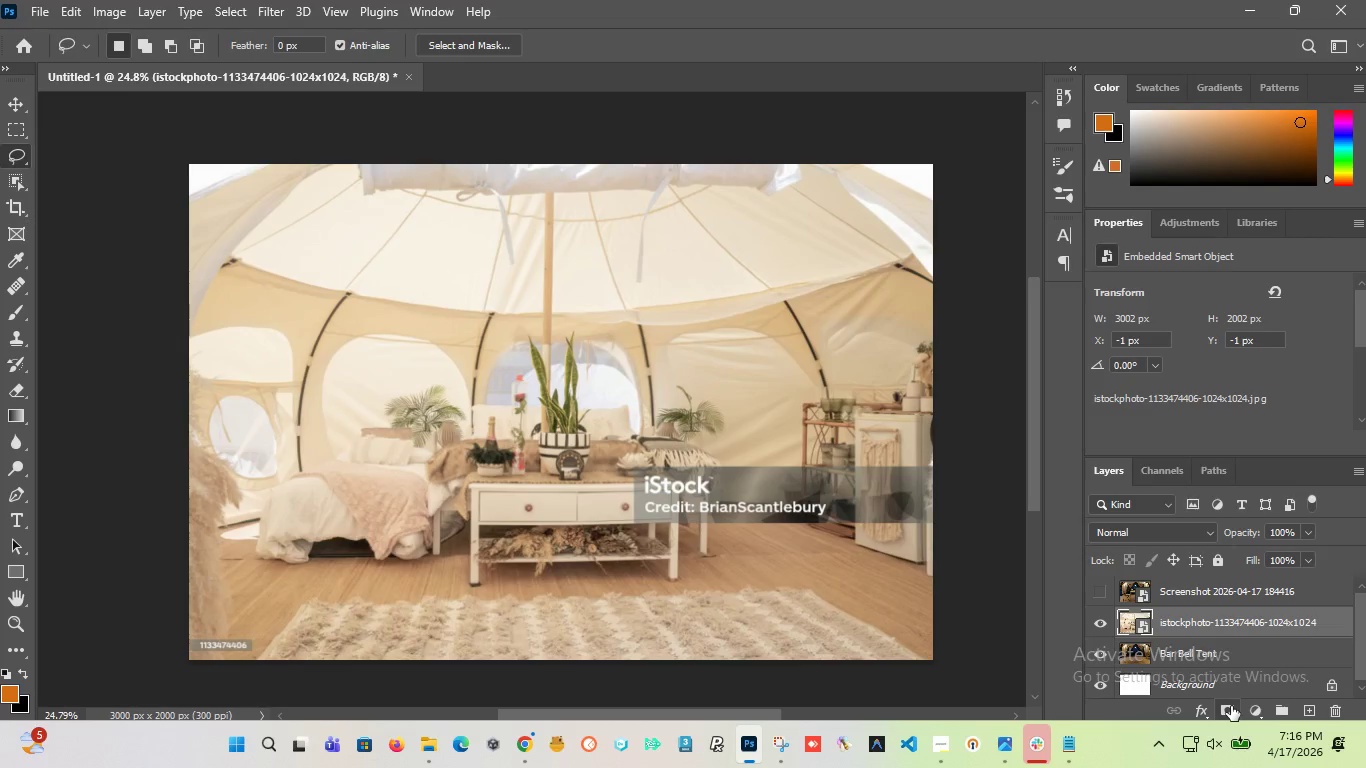 
hold_key(key=AltLeft, duration=1.33)
left_click([1231, 706])
 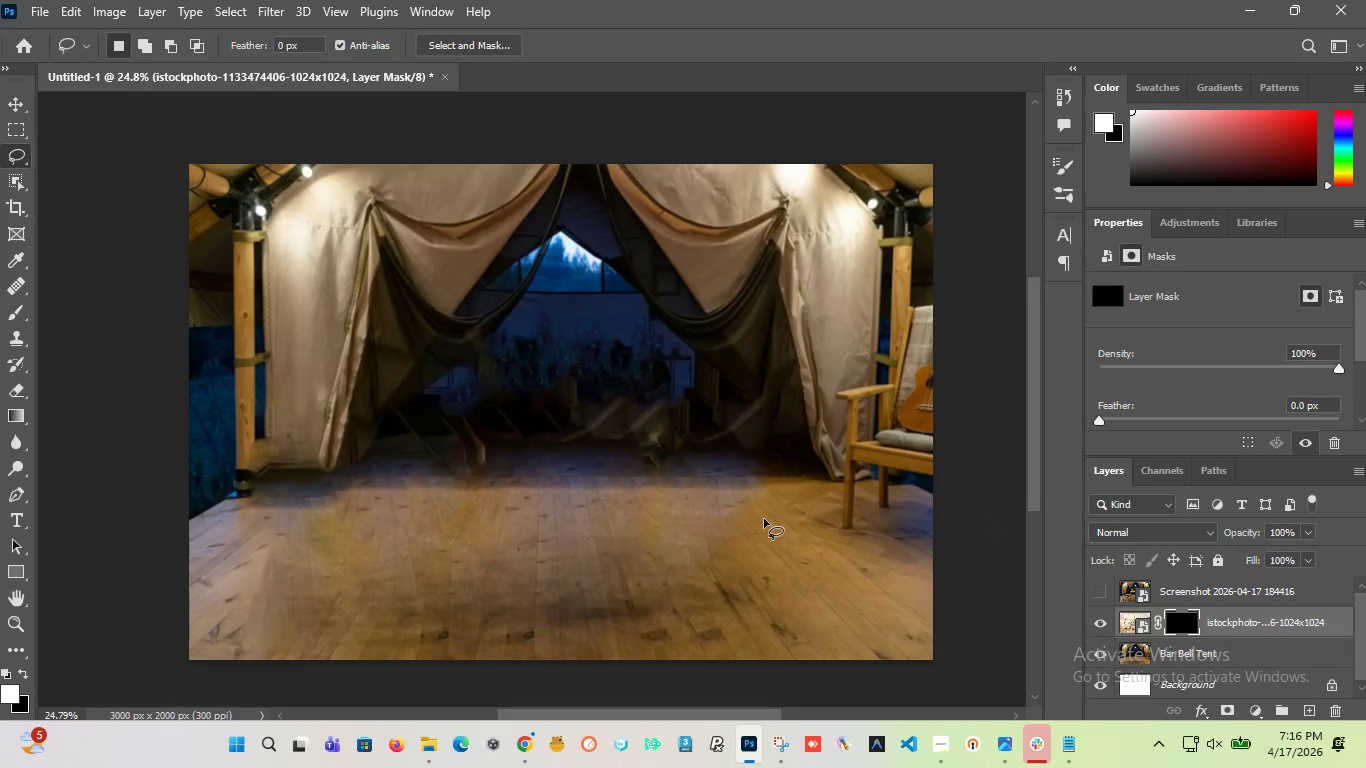 
wait(6.27)
 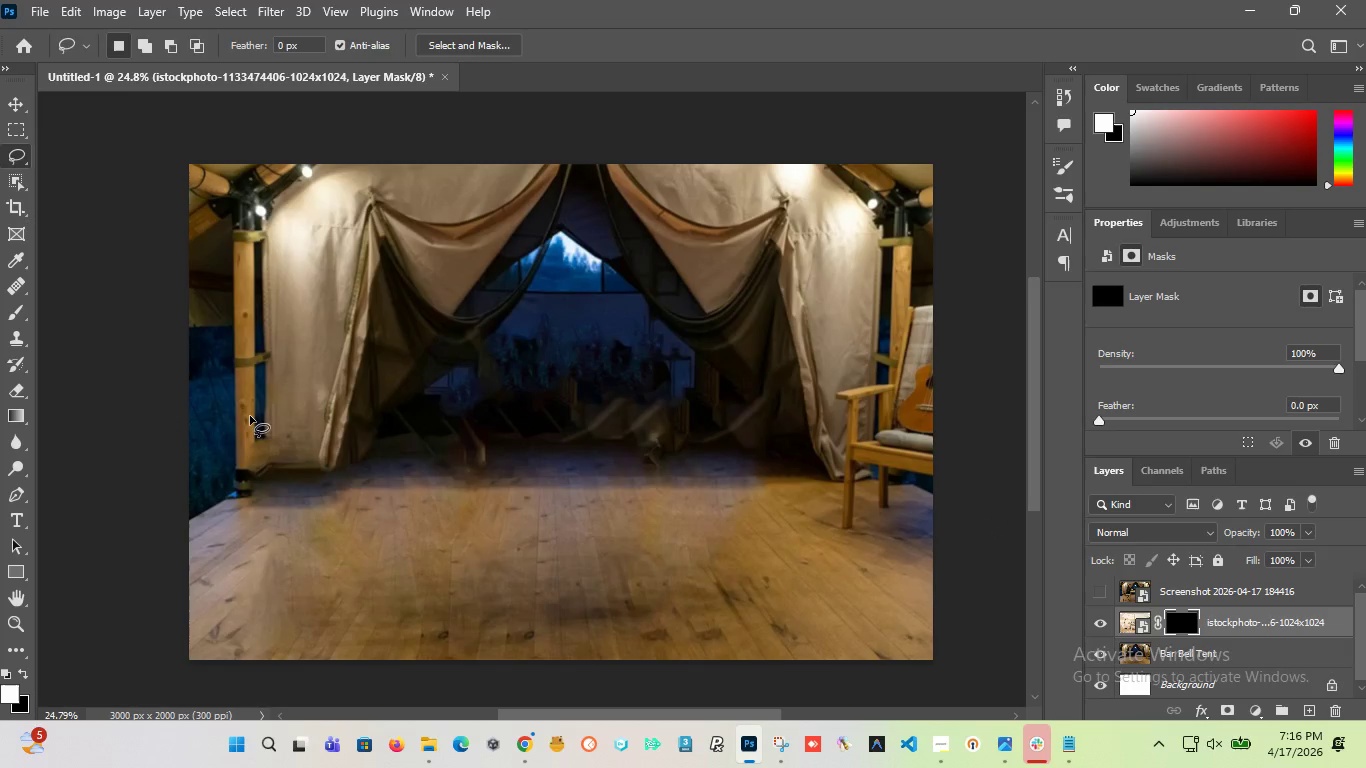 
left_click([15, 310])
 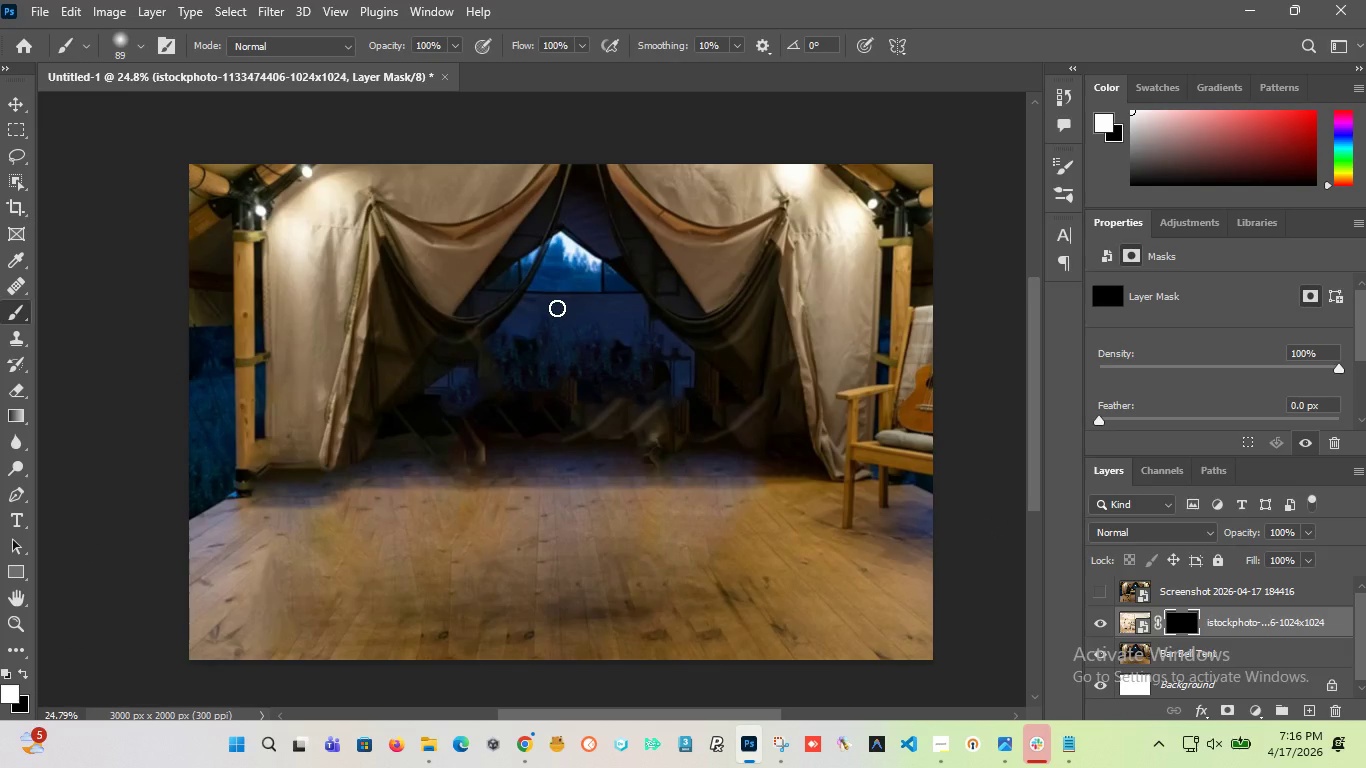 
hold_key(key=AltLeft, duration=1.0)
 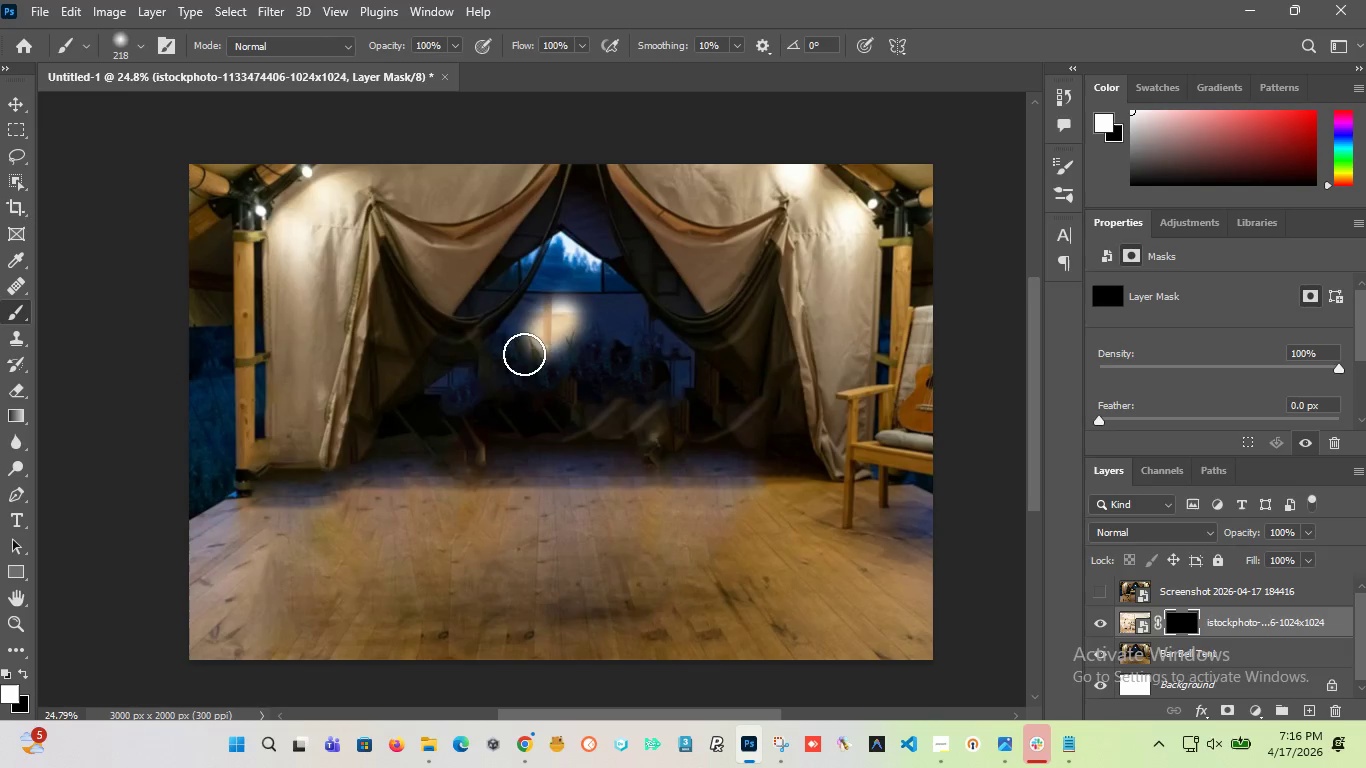 
left_click_drag(start_coordinate=[562, 317], to_coordinate=[650, 347])
 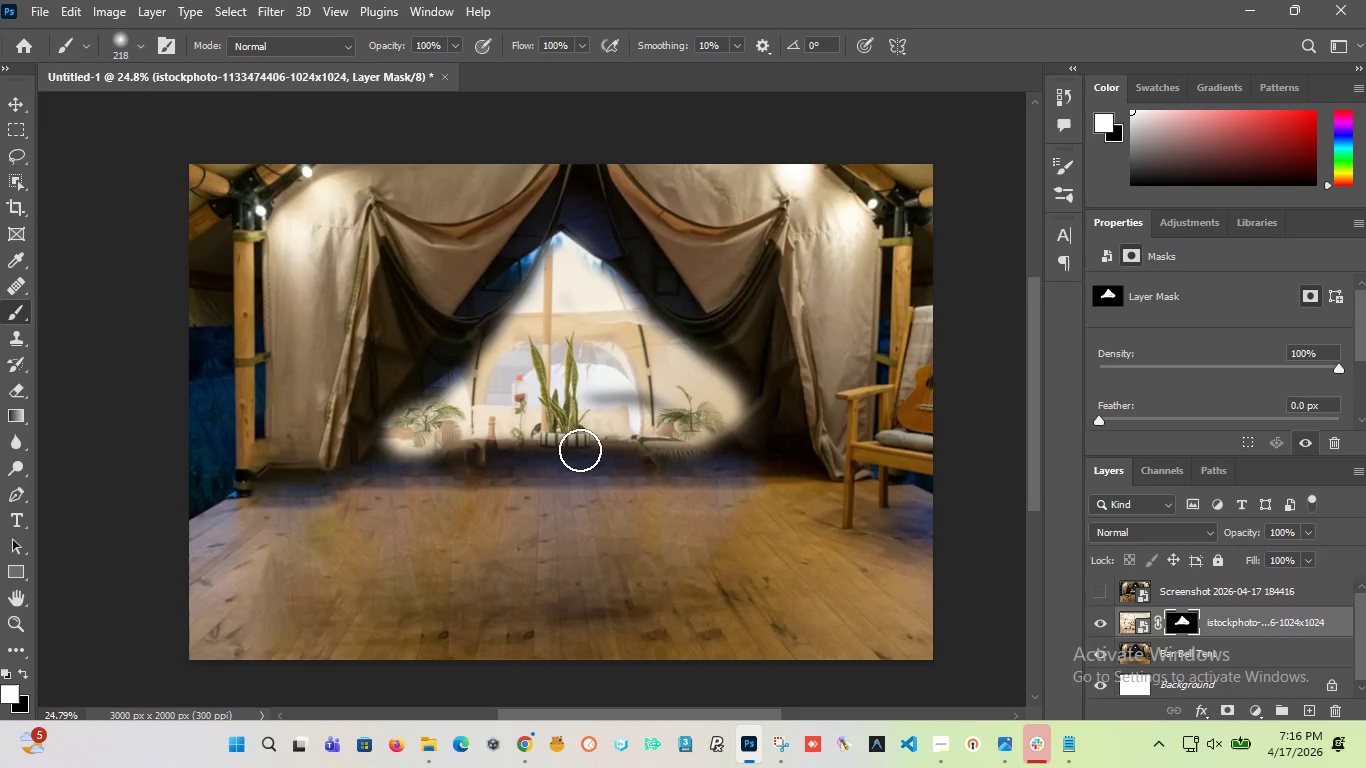 
wait(11.92)
 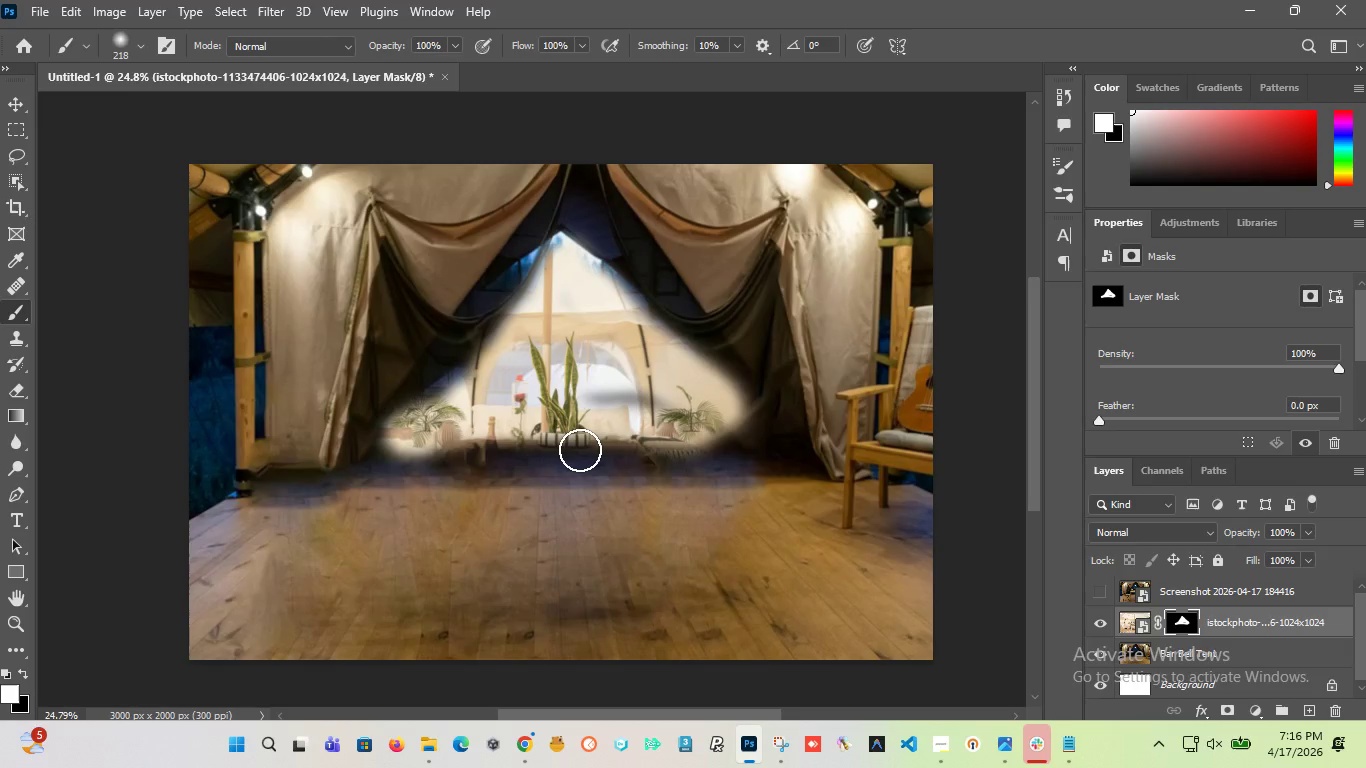 
left_click([1138, 617])
 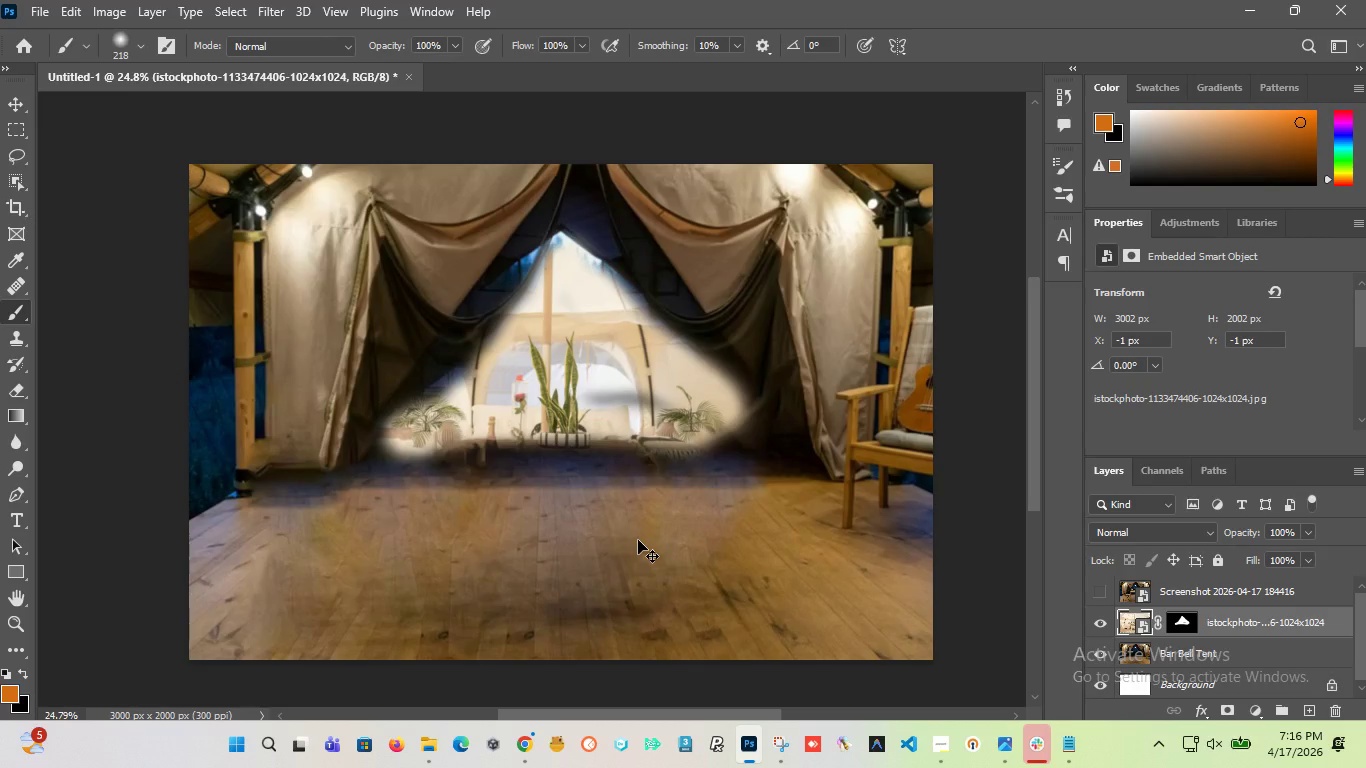 
key(Control+T)
 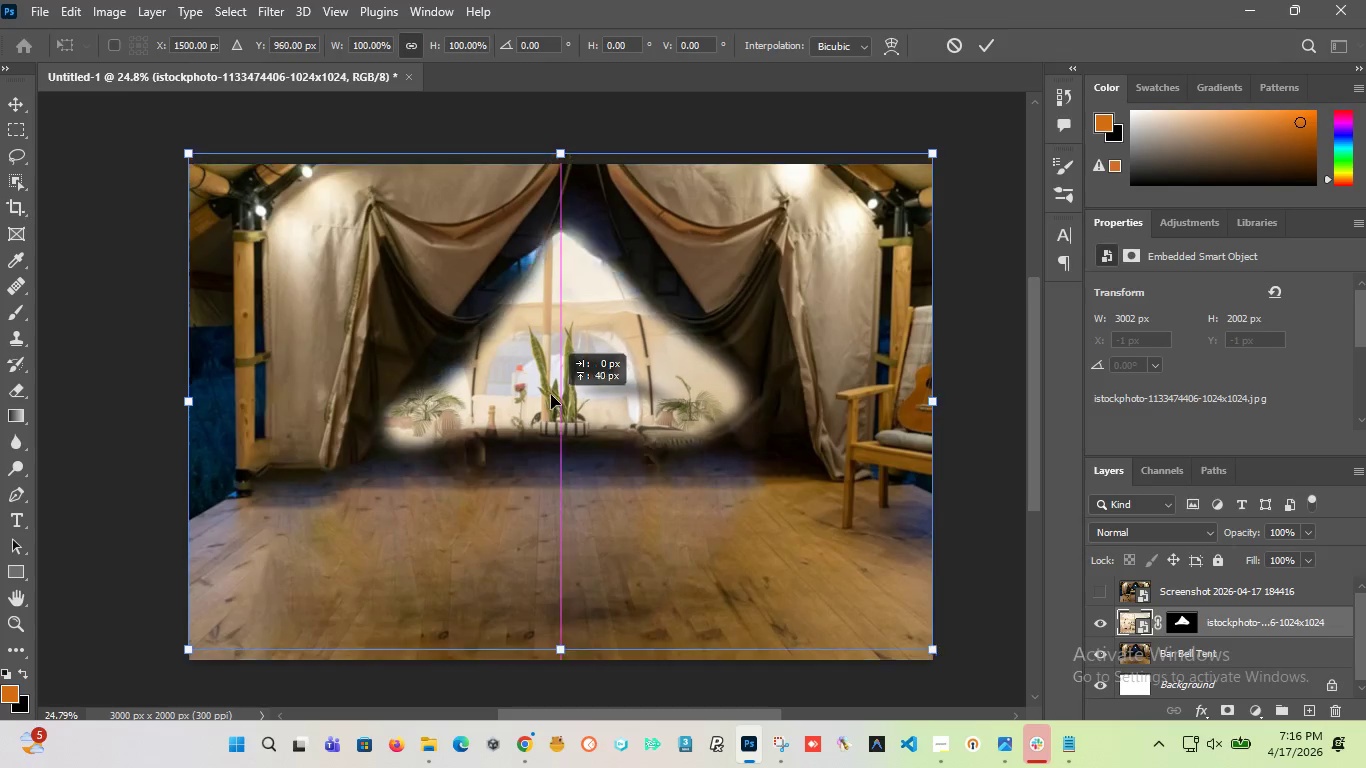 
left_click_drag(start_coordinate=[554, 415], to_coordinate=[559, 356])
 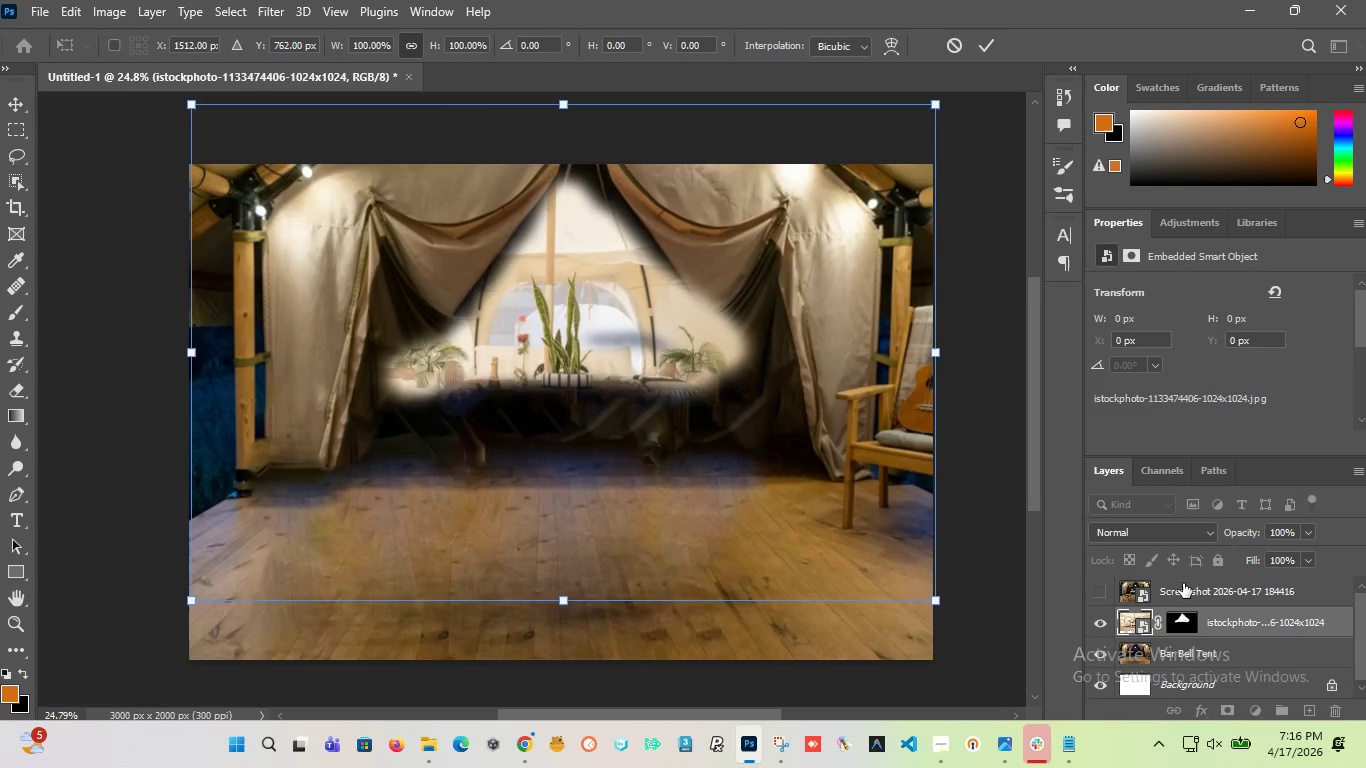 
wait(5.73)
 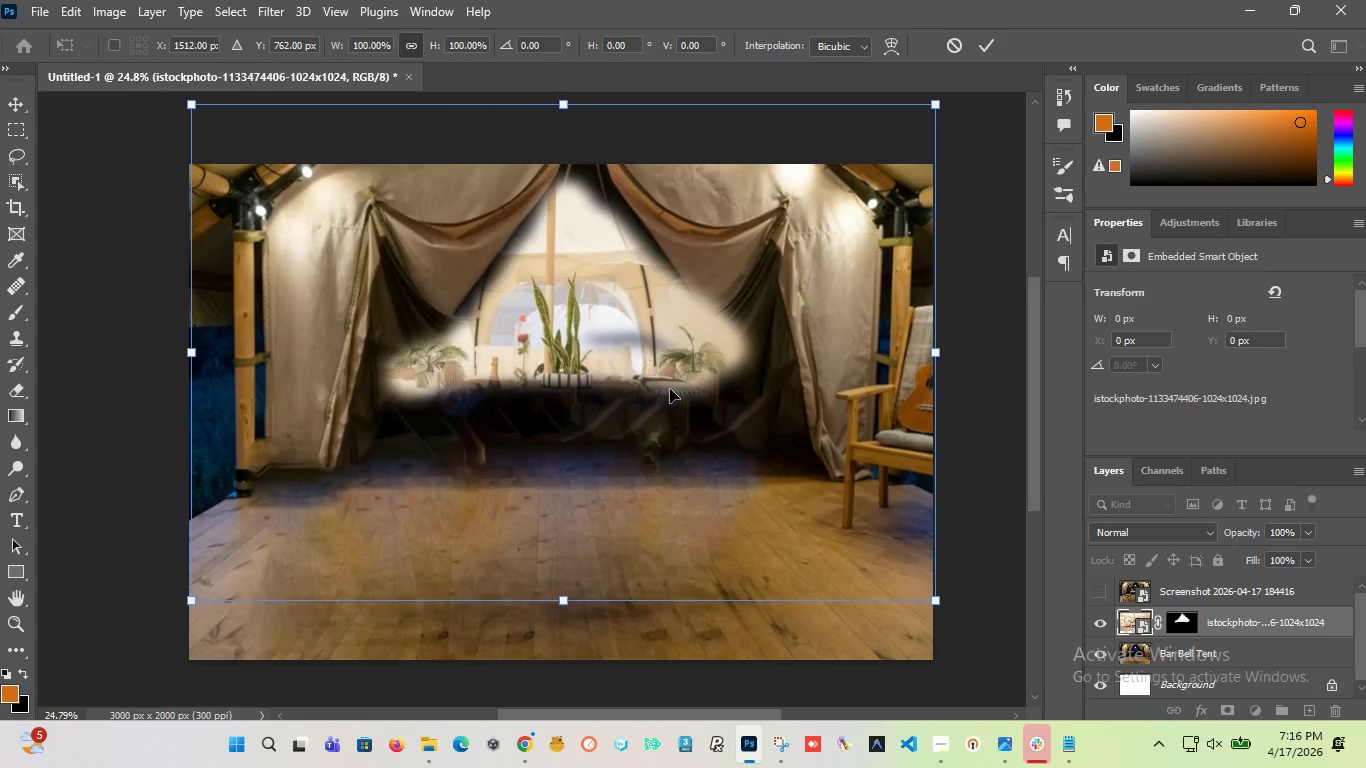 
left_click_drag(start_coordinate=[551, 367], to_coordinate=[544, 425])
 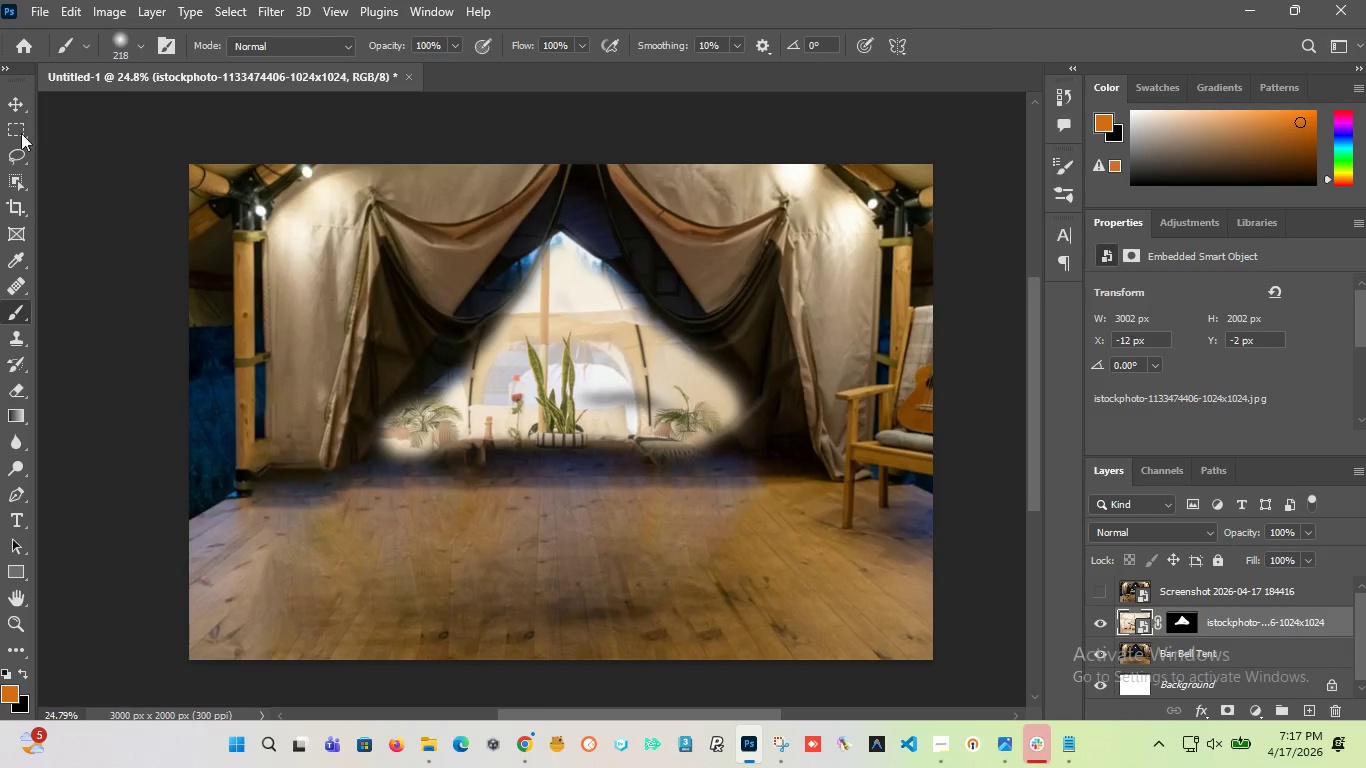 
left_click([19, 105])
 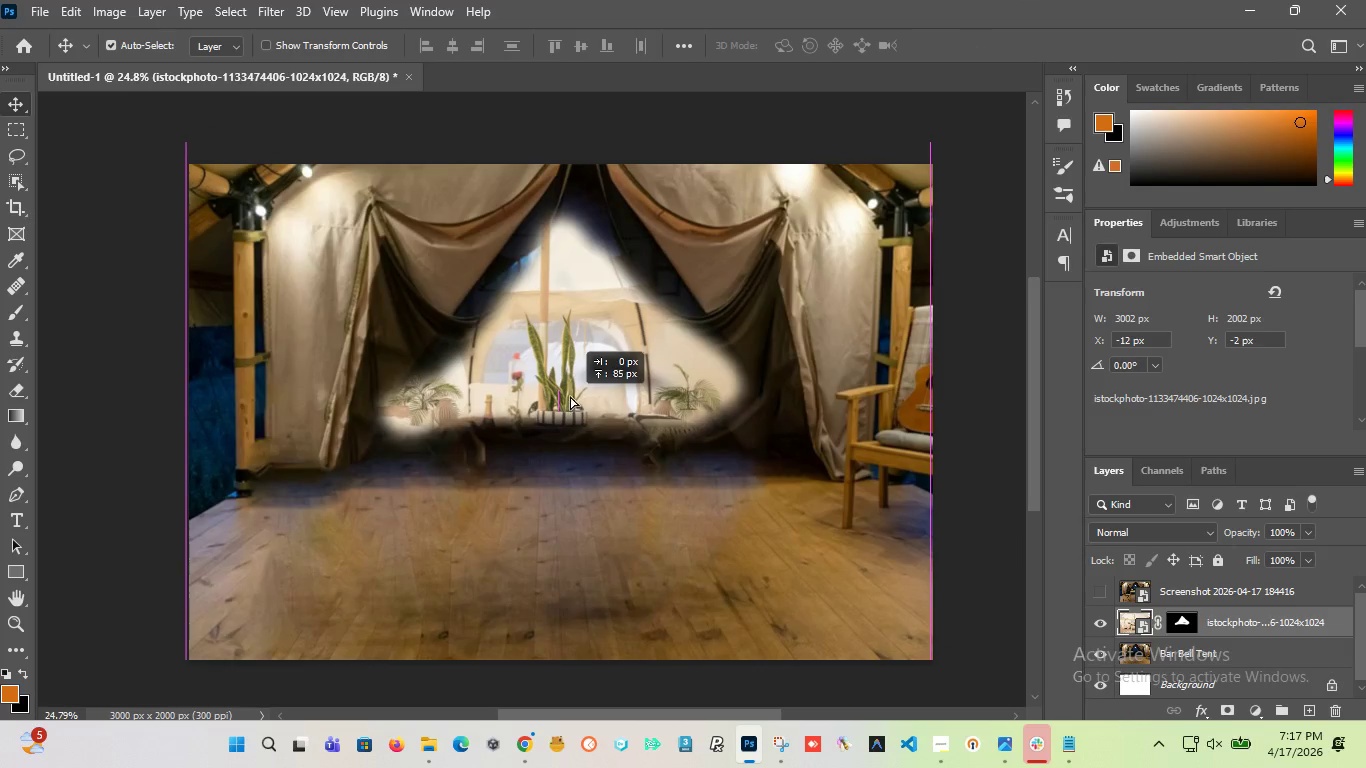 
left_click_drag(start_coordinate=[571, 420], to_coordinate=[570, 389])
 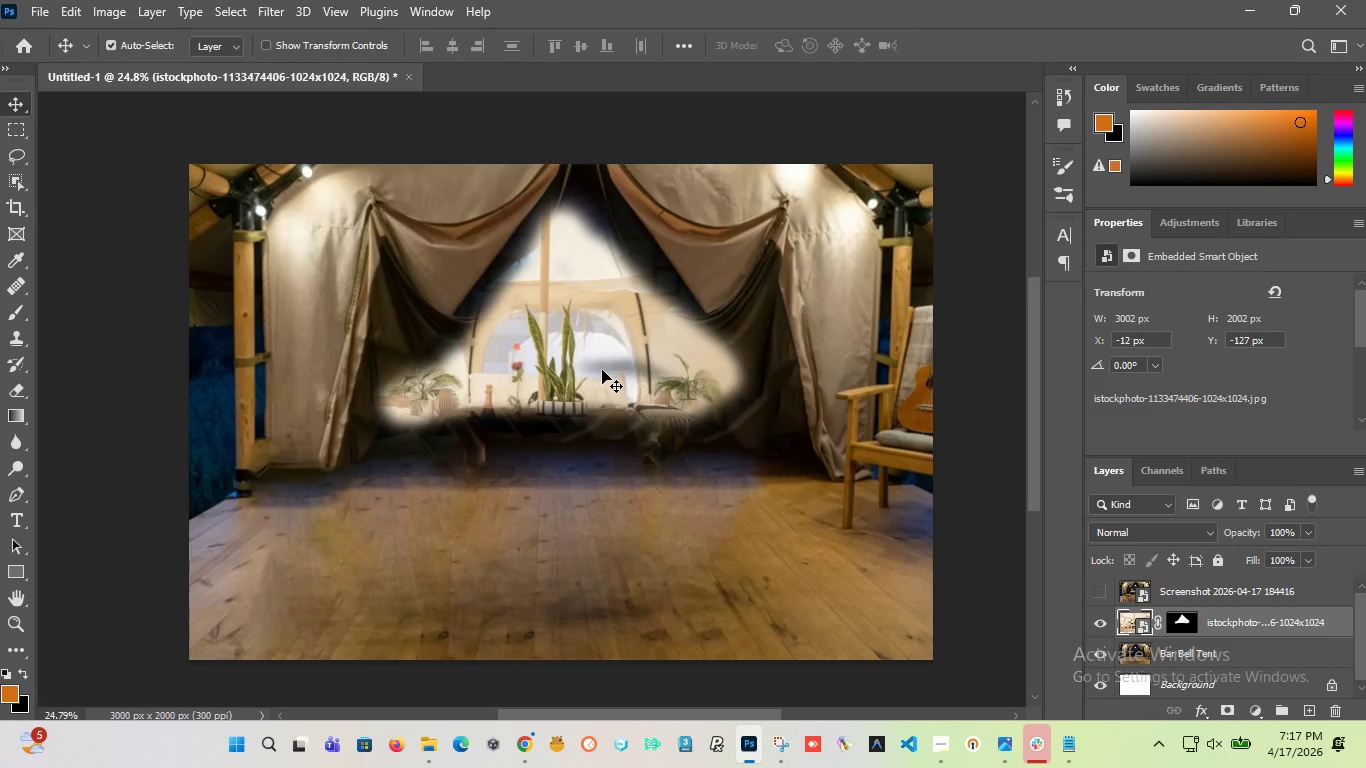 
hold_key(key=ArrowUp, duration=0.42)
 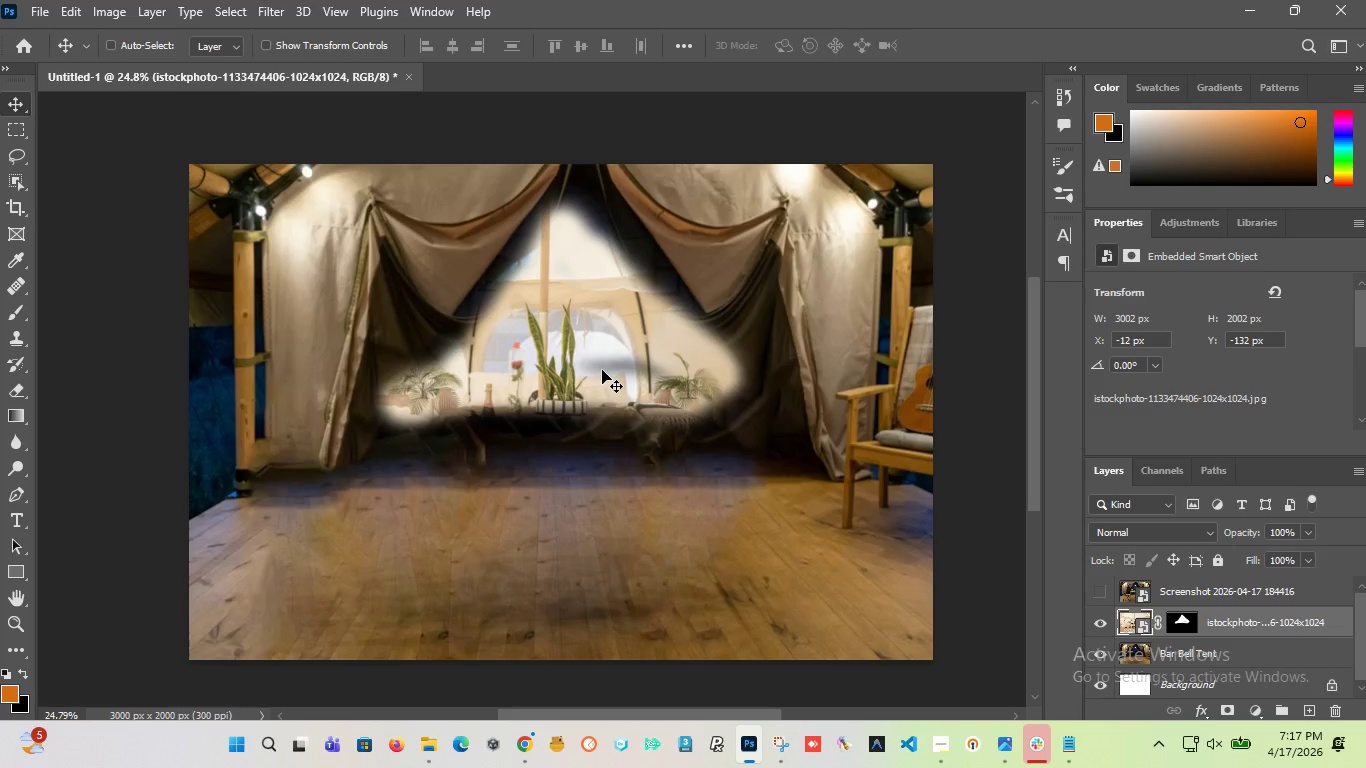 
key(Control+T)
 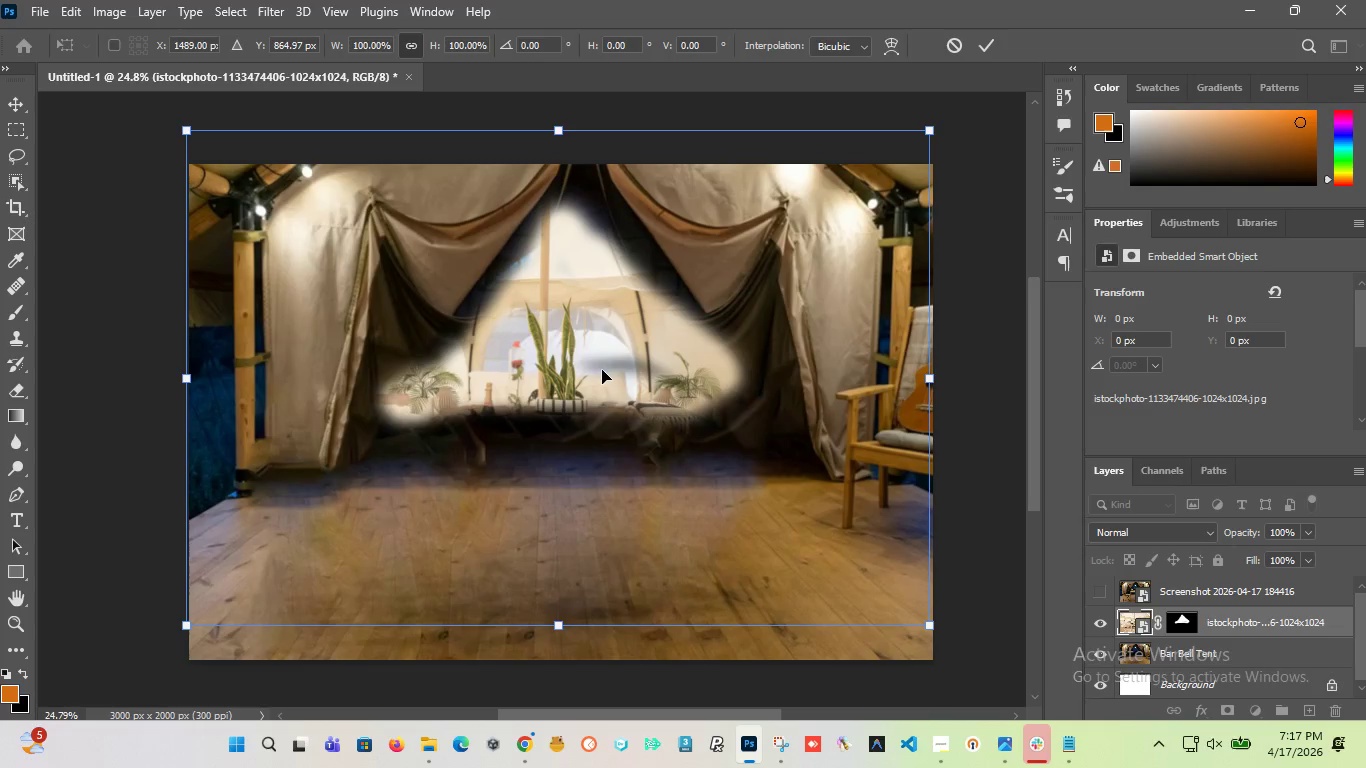 
hold_key(key=ArrowUp, duration=1.06)
 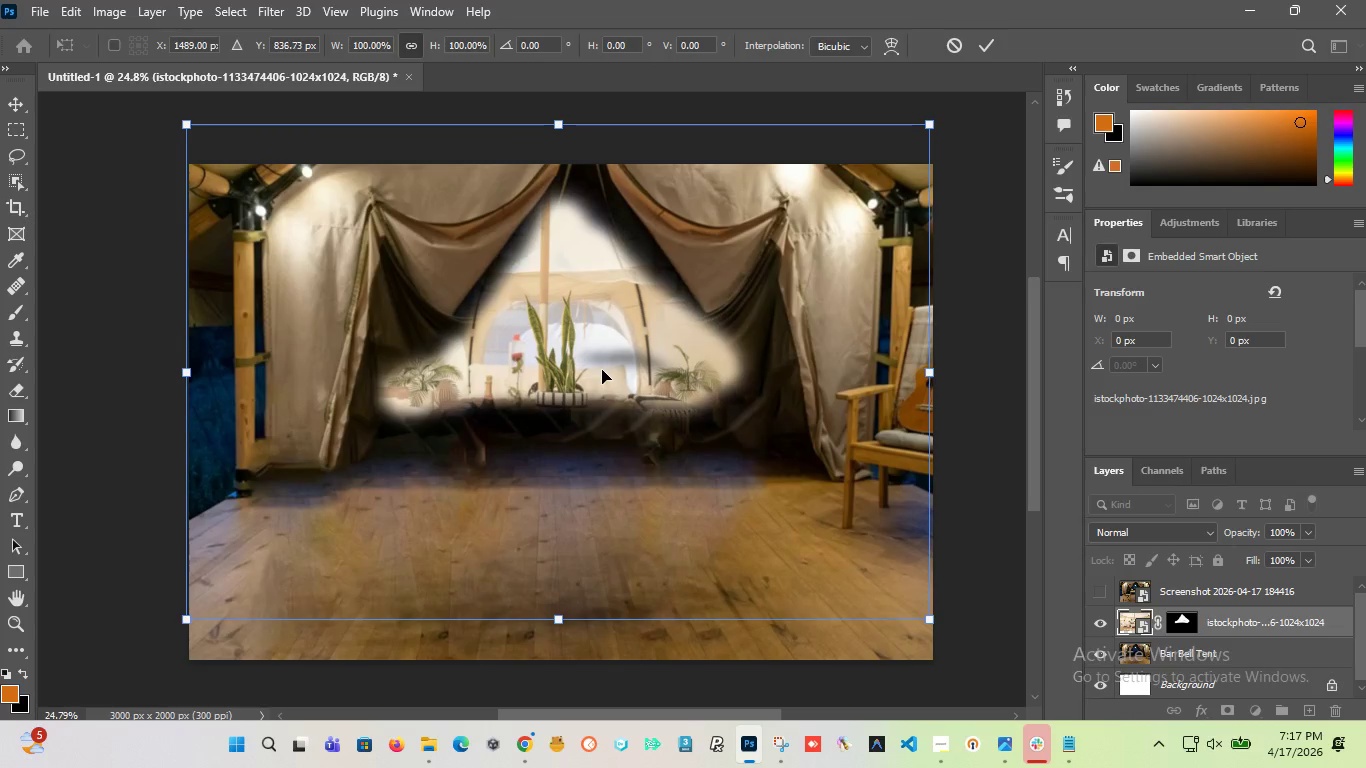 
hold_key(key=ArrowDown, duration=1.52)
 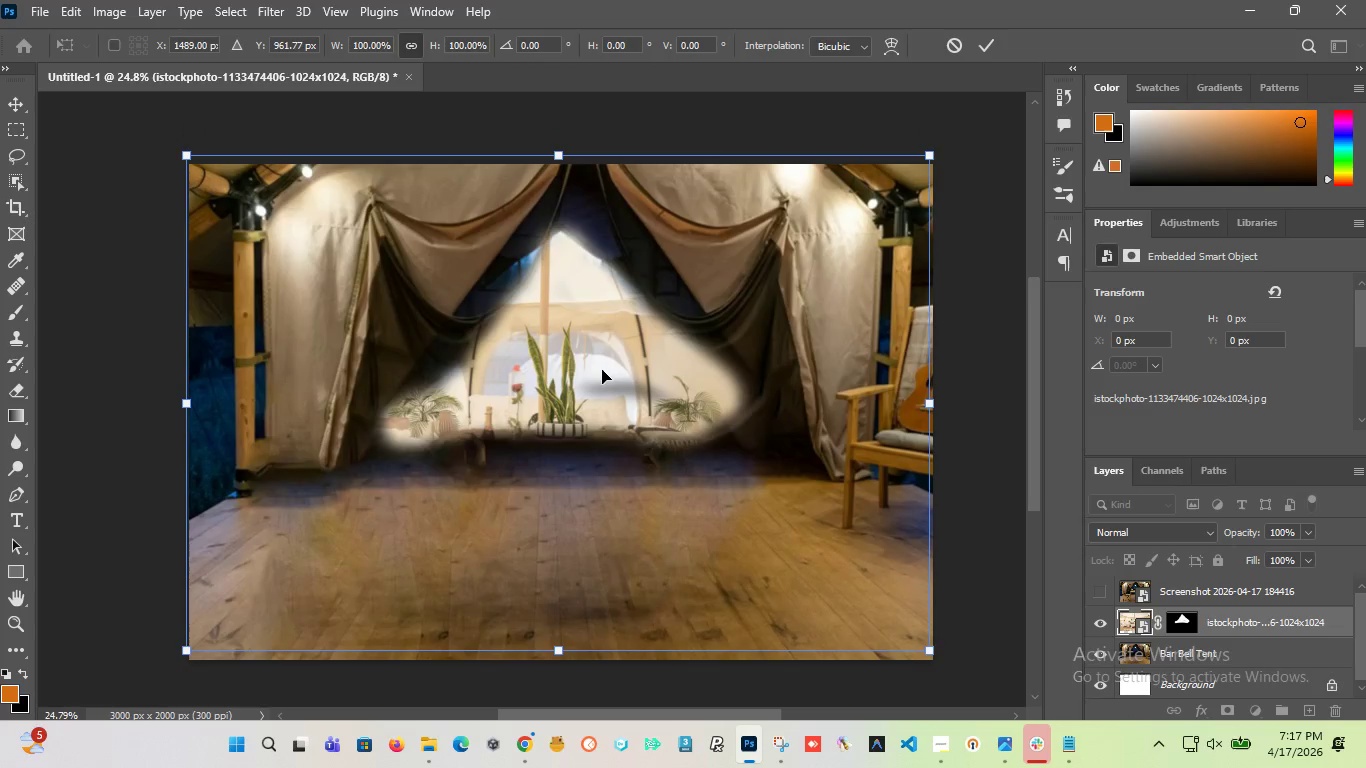 
hold_key(key=ArrowDown, duration=1.5)
 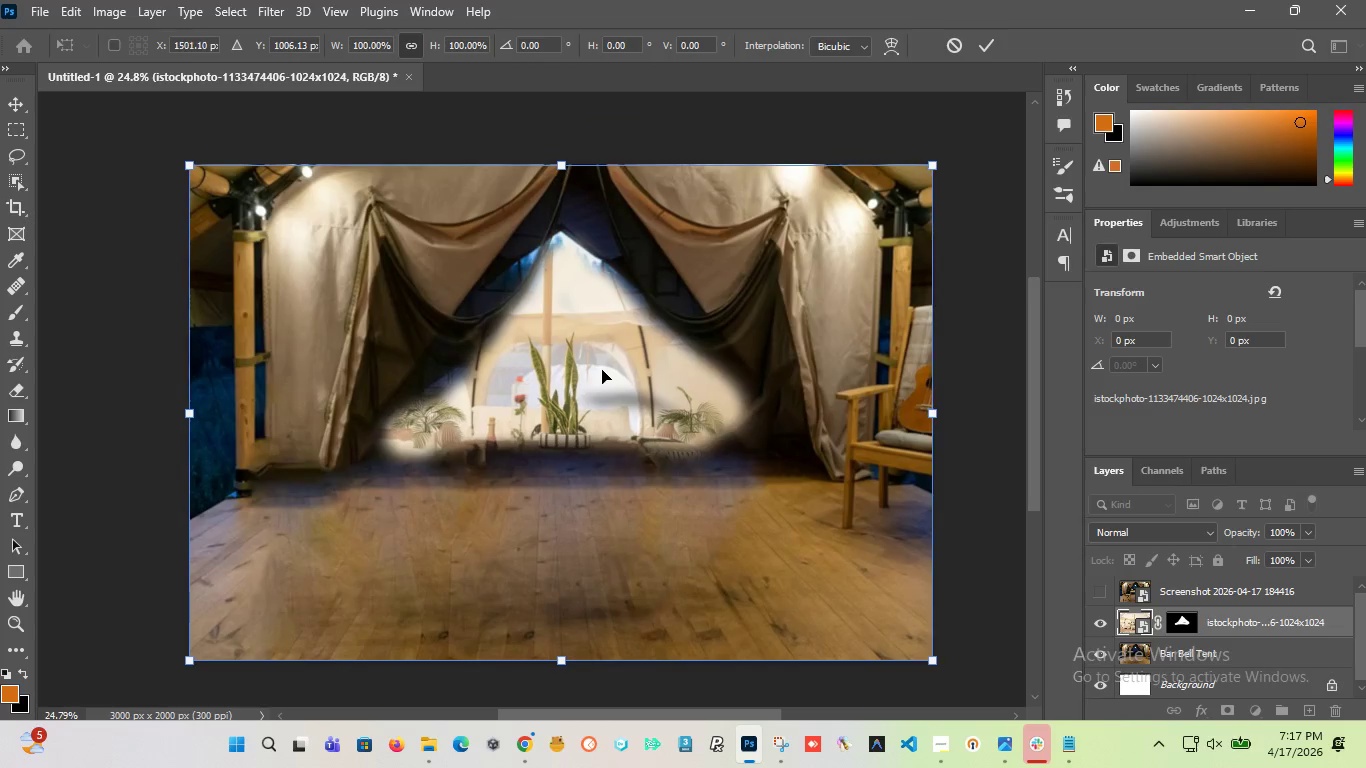 
hold_key(key=ArrowDown, duration=0.36)
 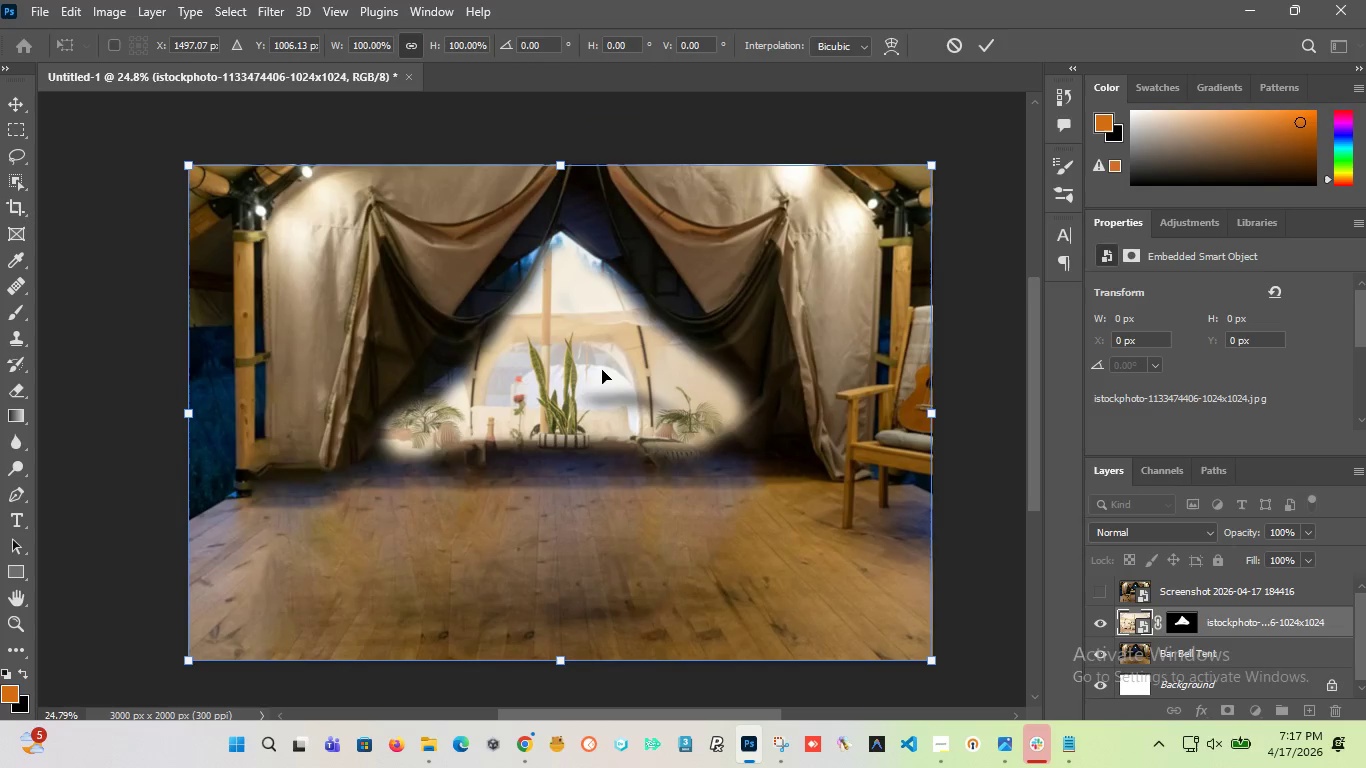 
key(ArrowRight)
 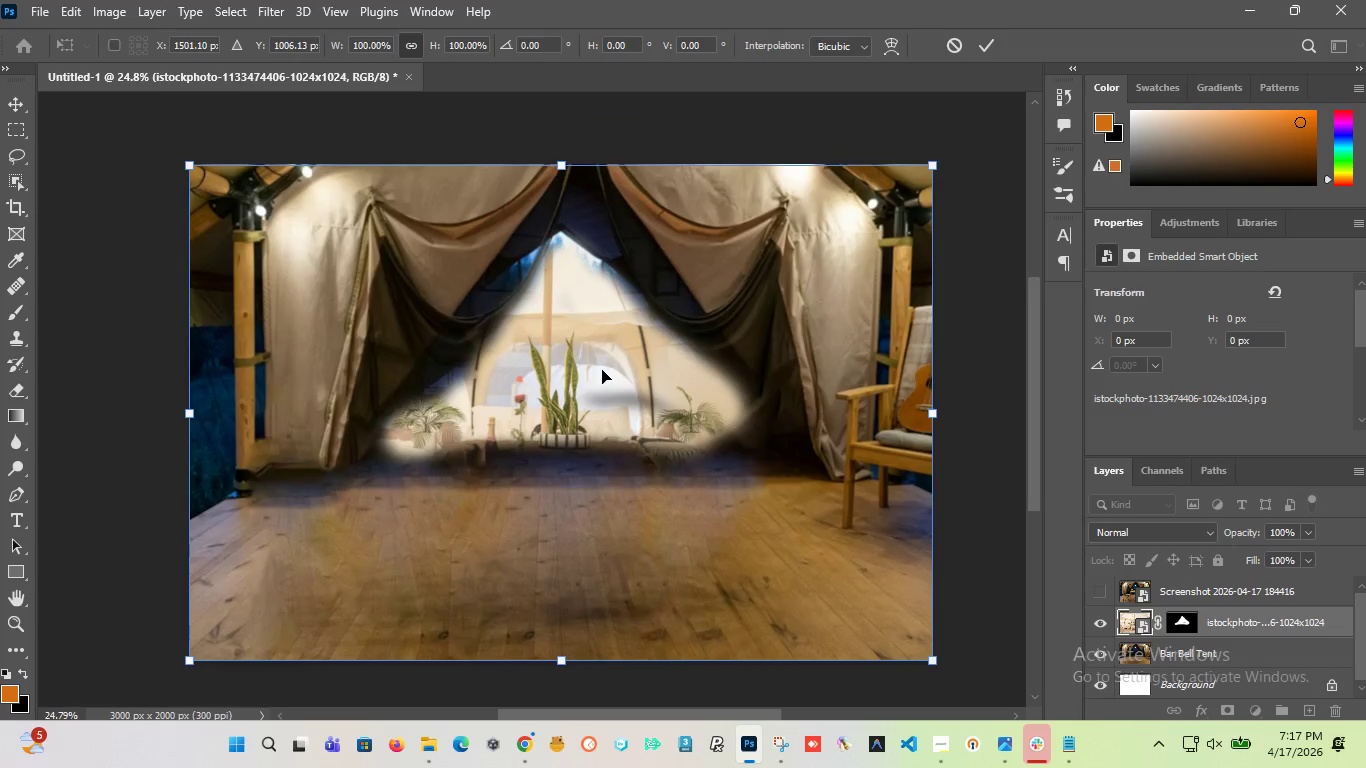 
key(ArrowRight)
 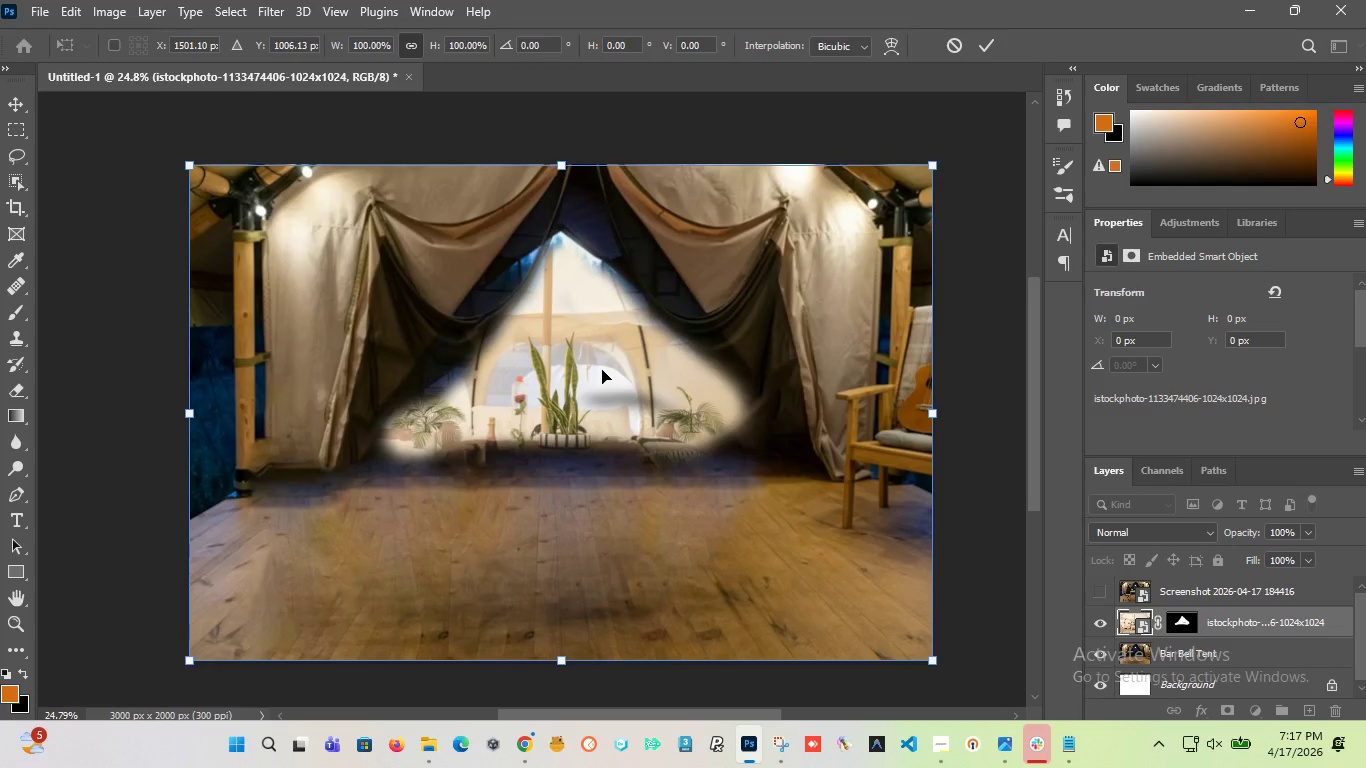 
key(ArrowRight)
 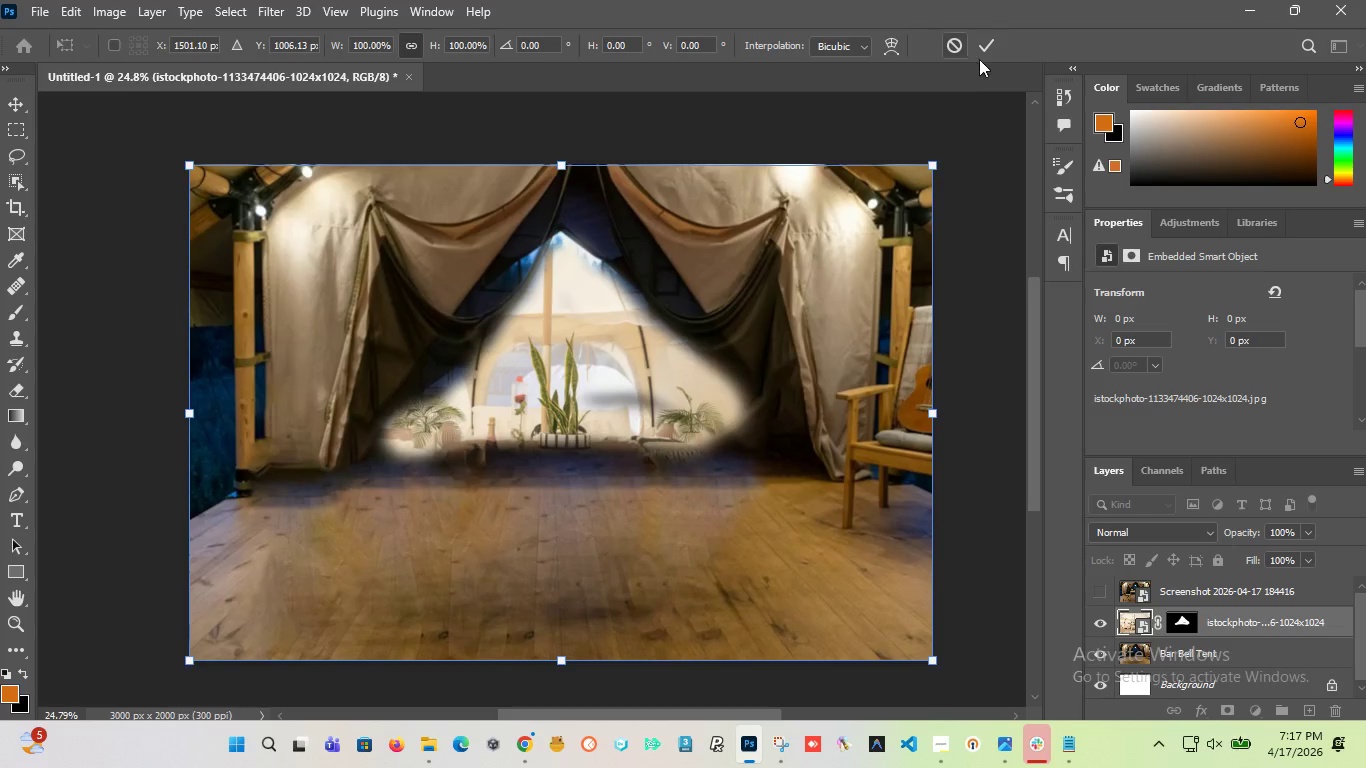 
left_click([990, 42])
 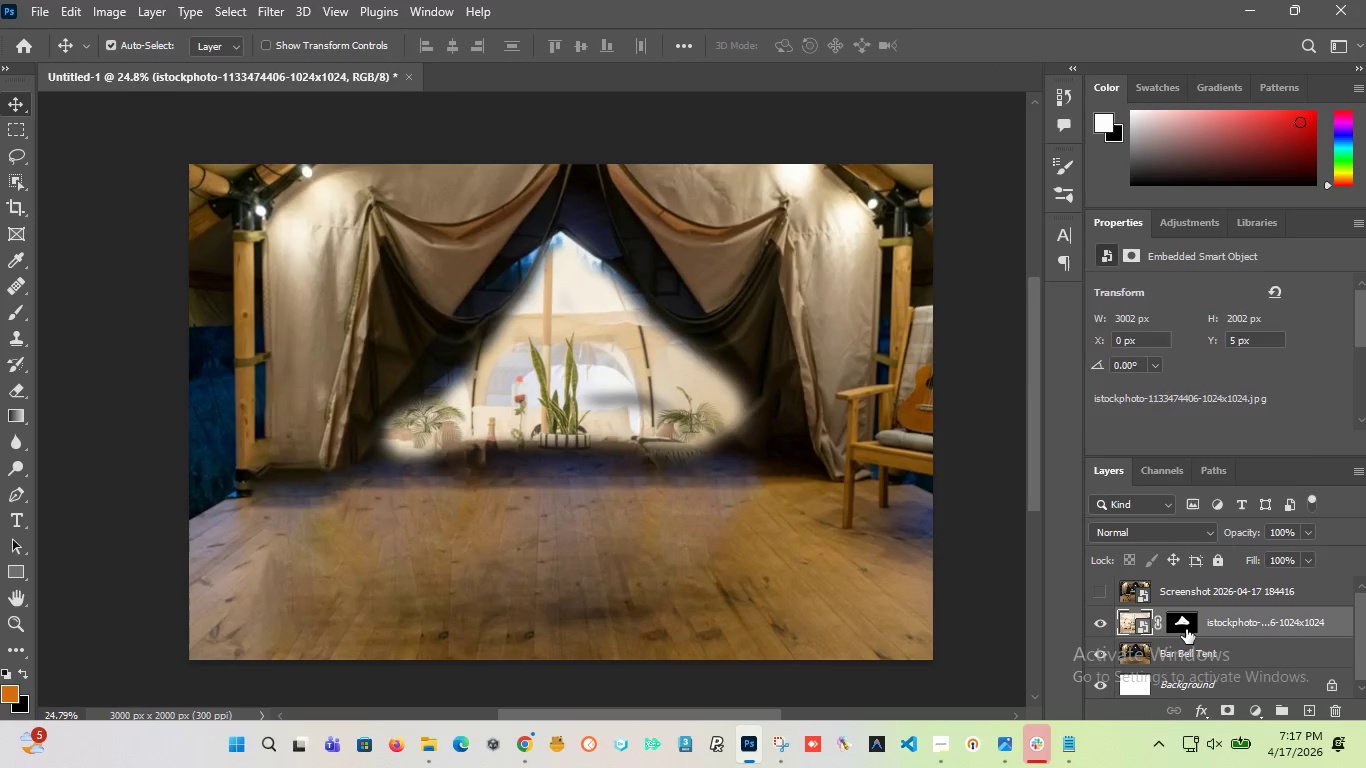 
left_click([1186, 629])
 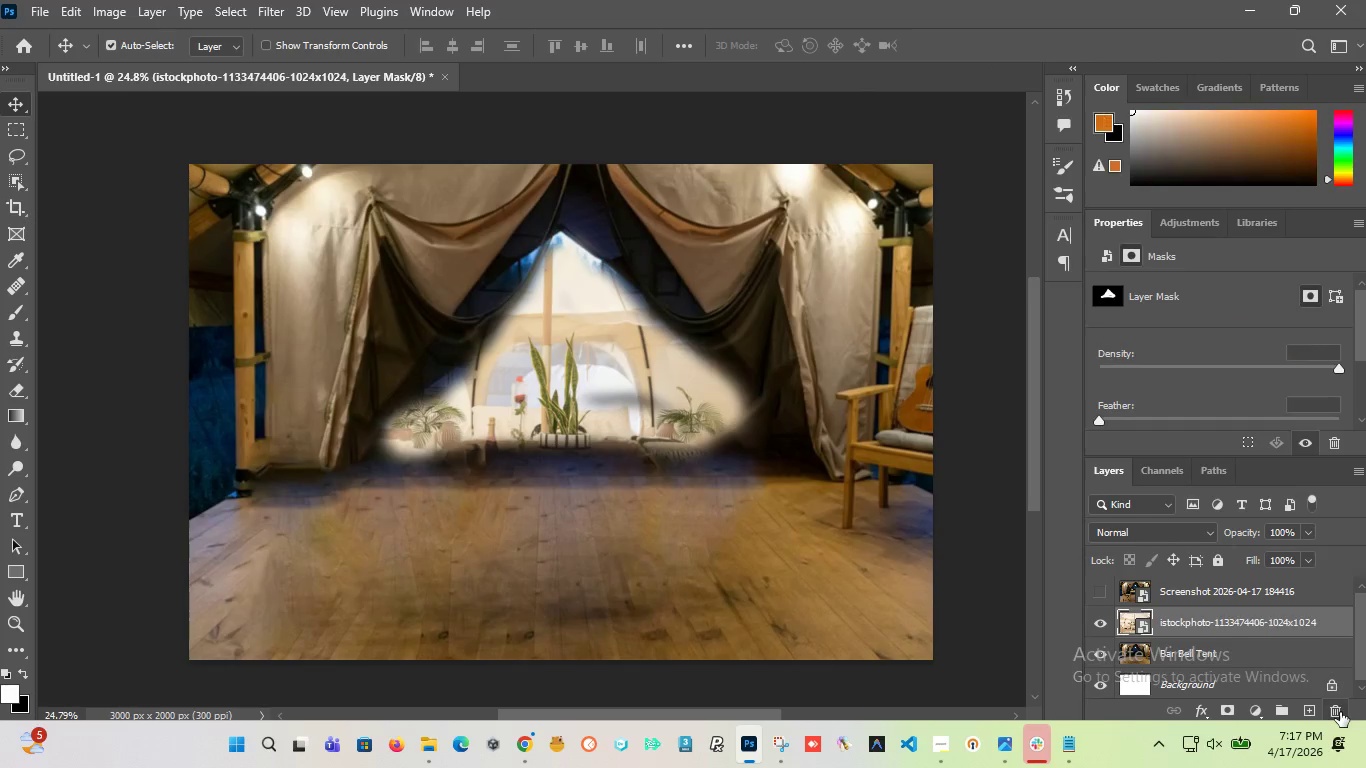 
left_click([1340, 712])
 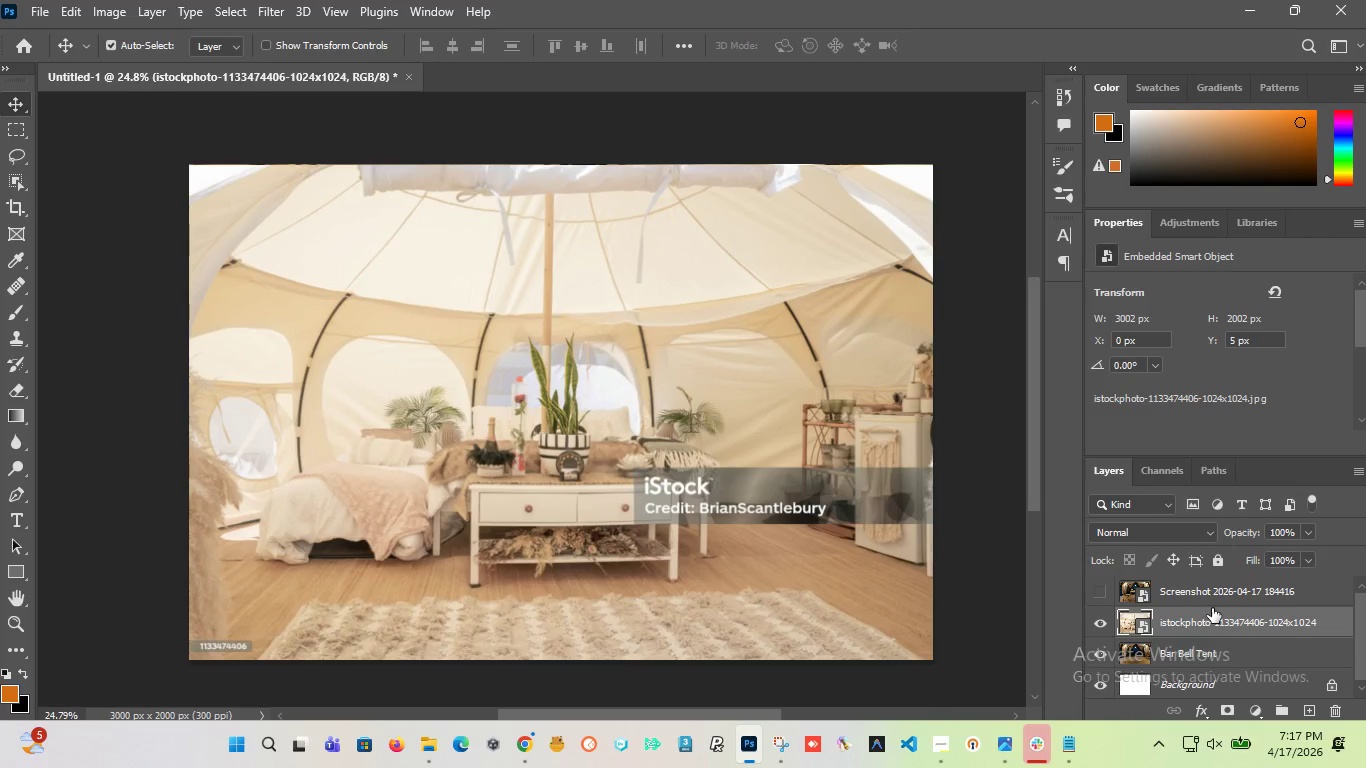 
key(Control+T)
 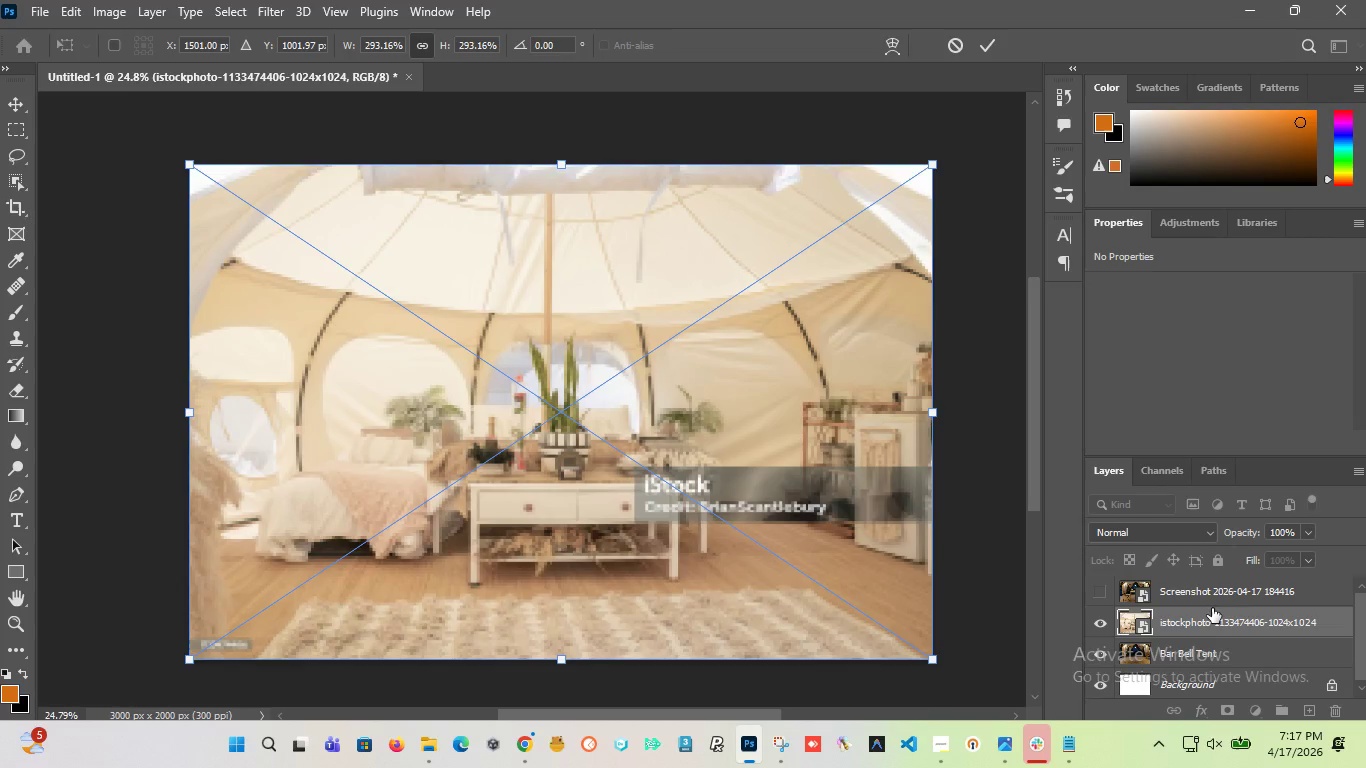 
hold_key(key=ArrowUp, duration=1.51)
 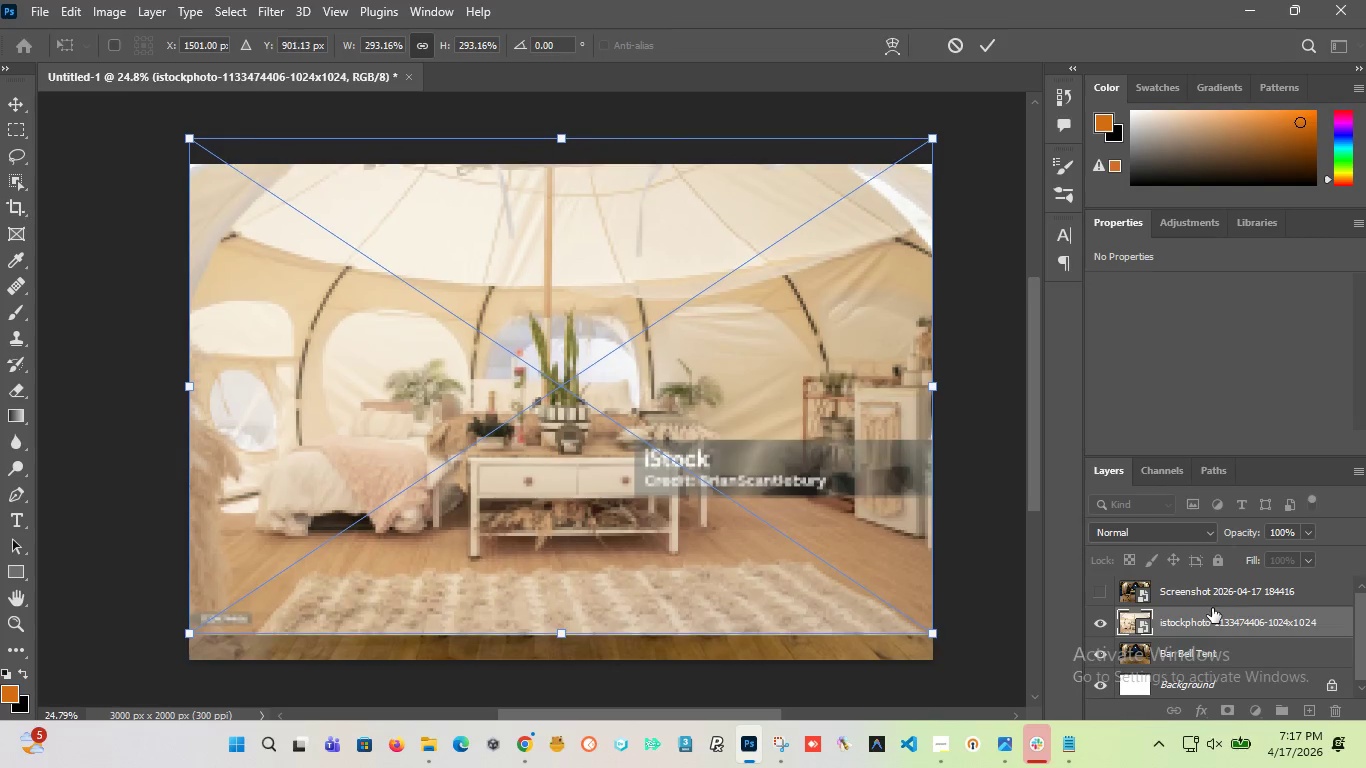 
hold_key(key=ArrowUp, duration=1.5)
 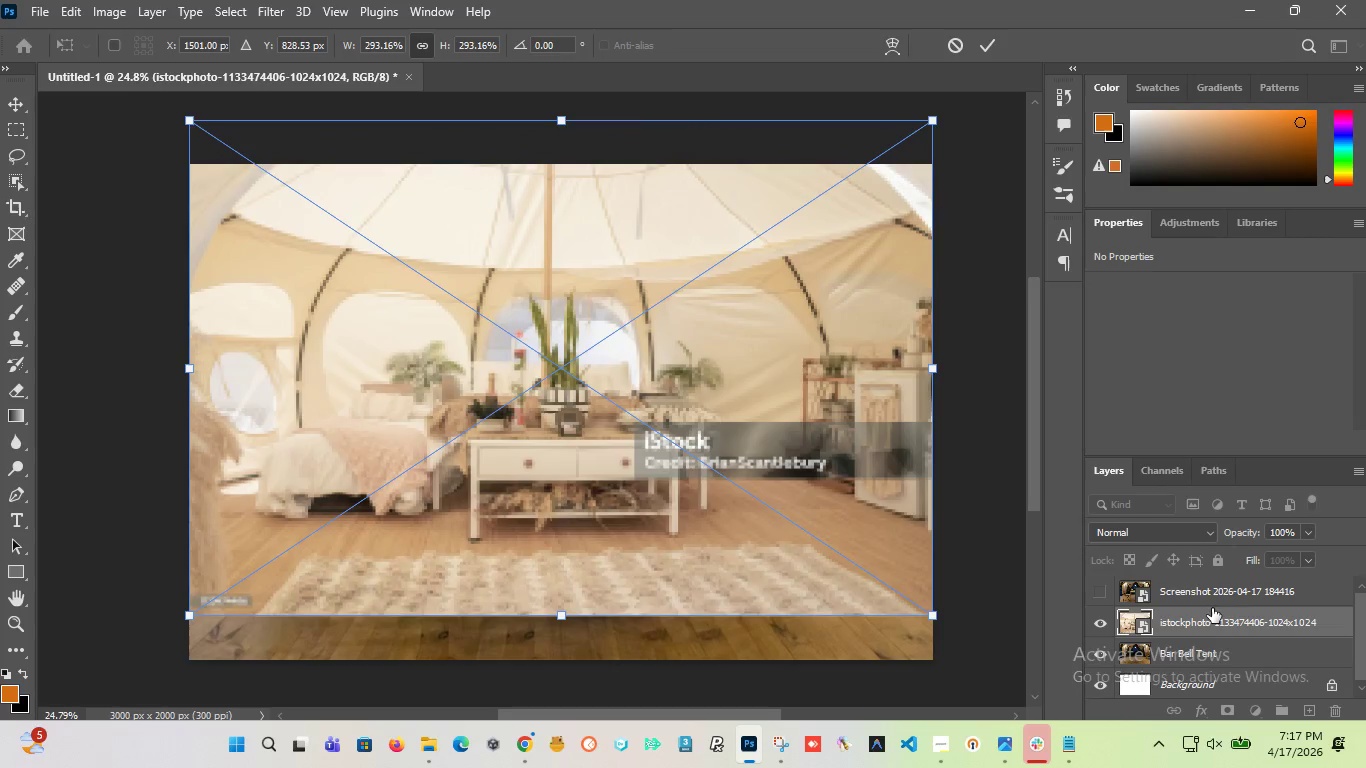 
hold_key(key=ArrowUp, duration=1.5)
 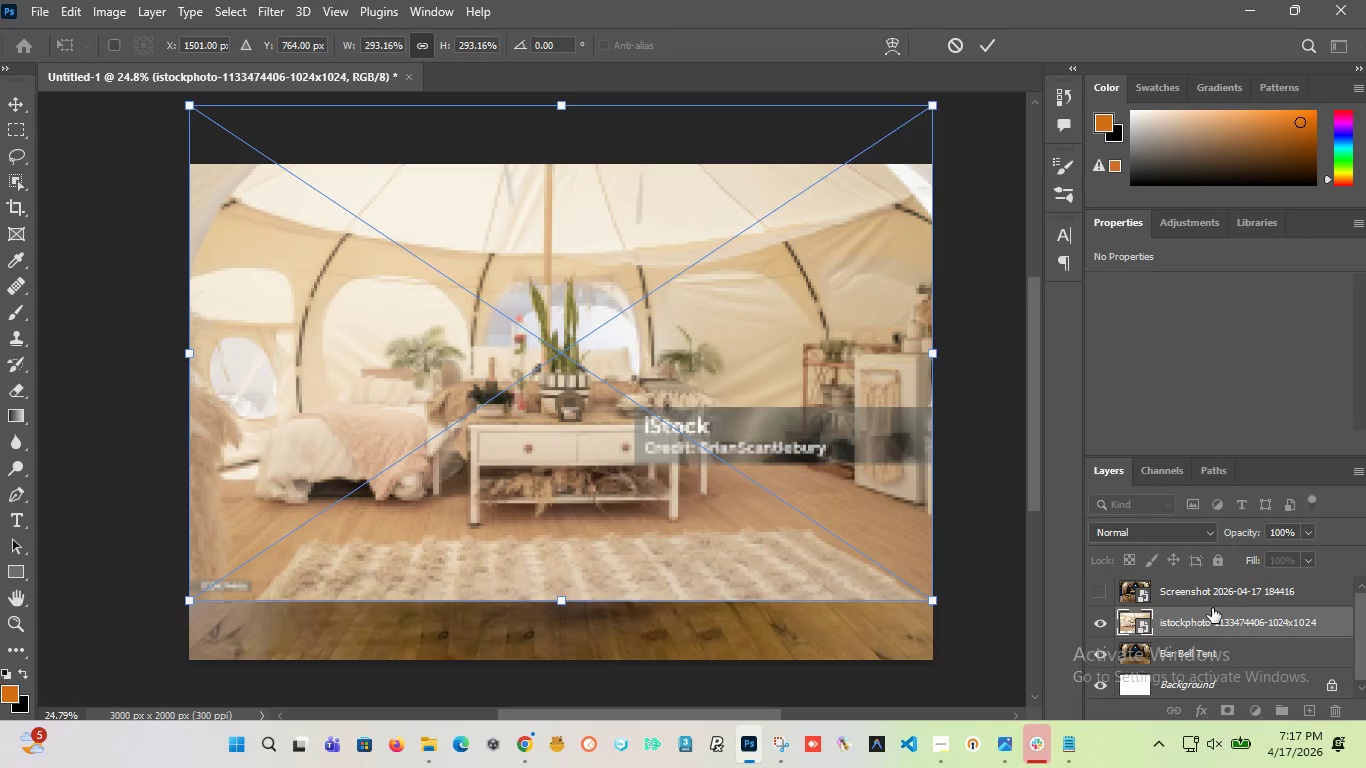 
hold_key(key=ArrowUp, duration=0.83)
 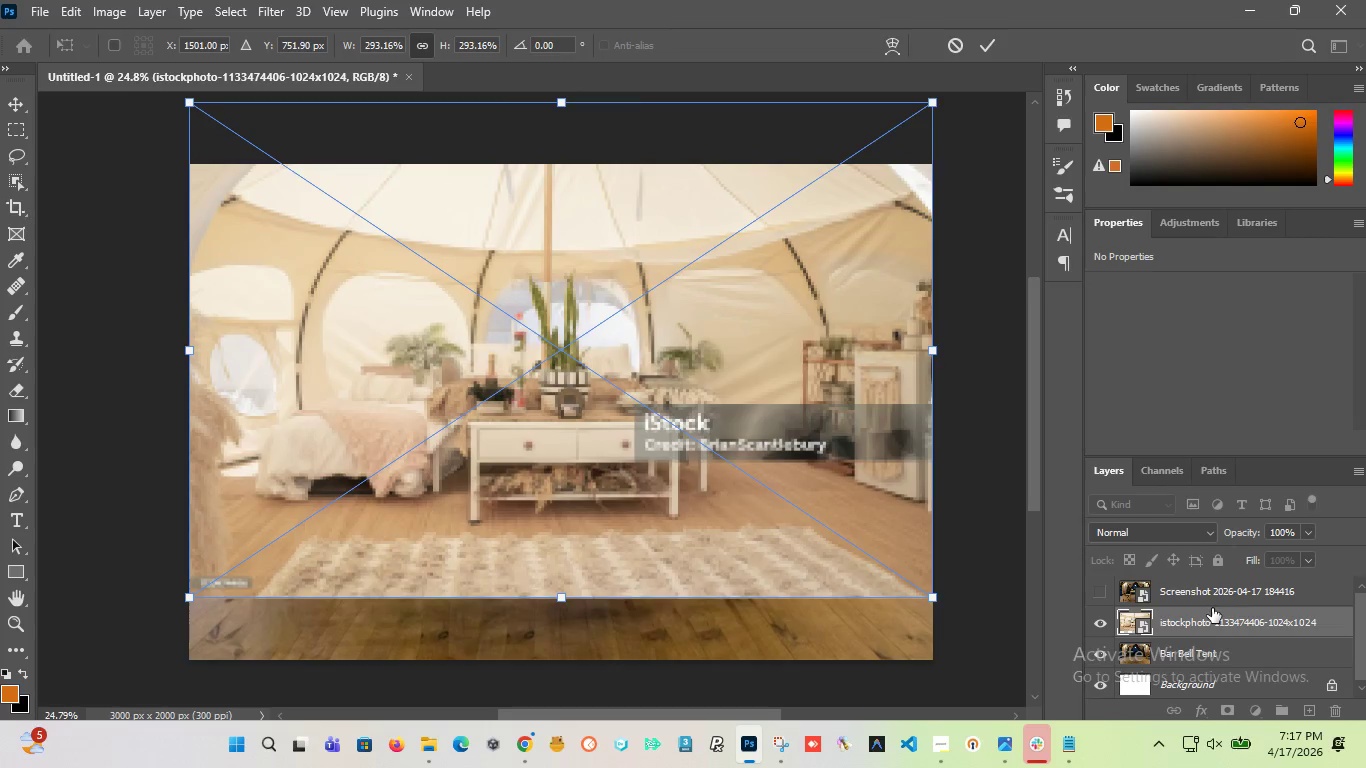 
hold_key(key=ArrowUp, duration=0.59)
 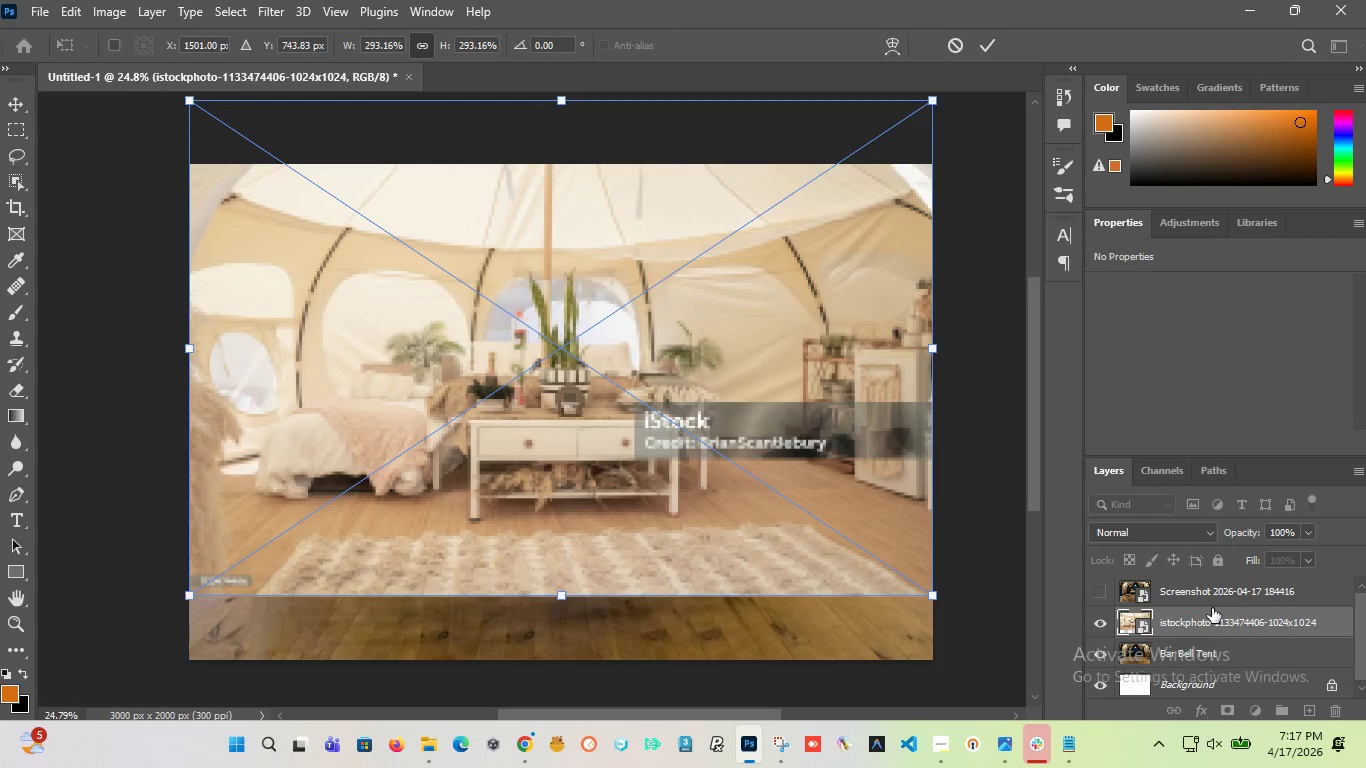 
key(ArrowUp)
 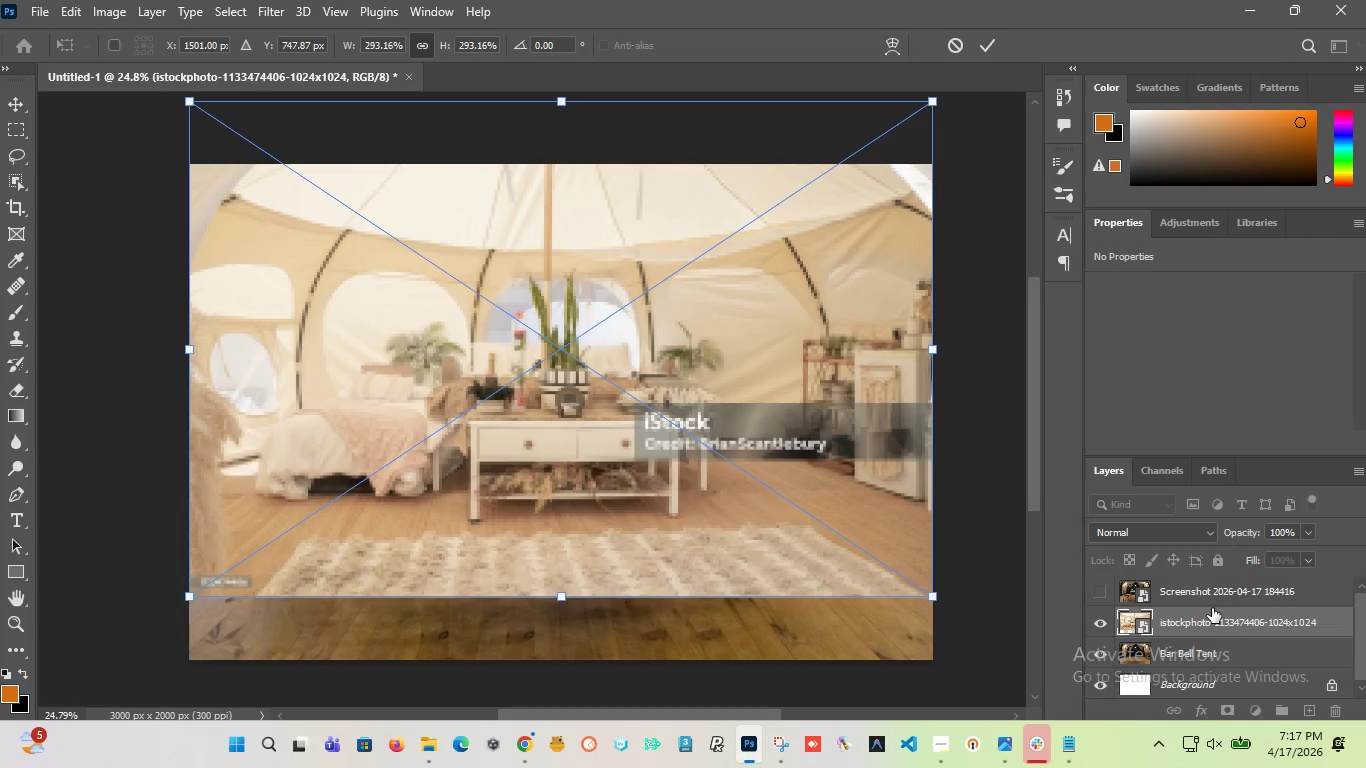 
key(ArrowUp)
 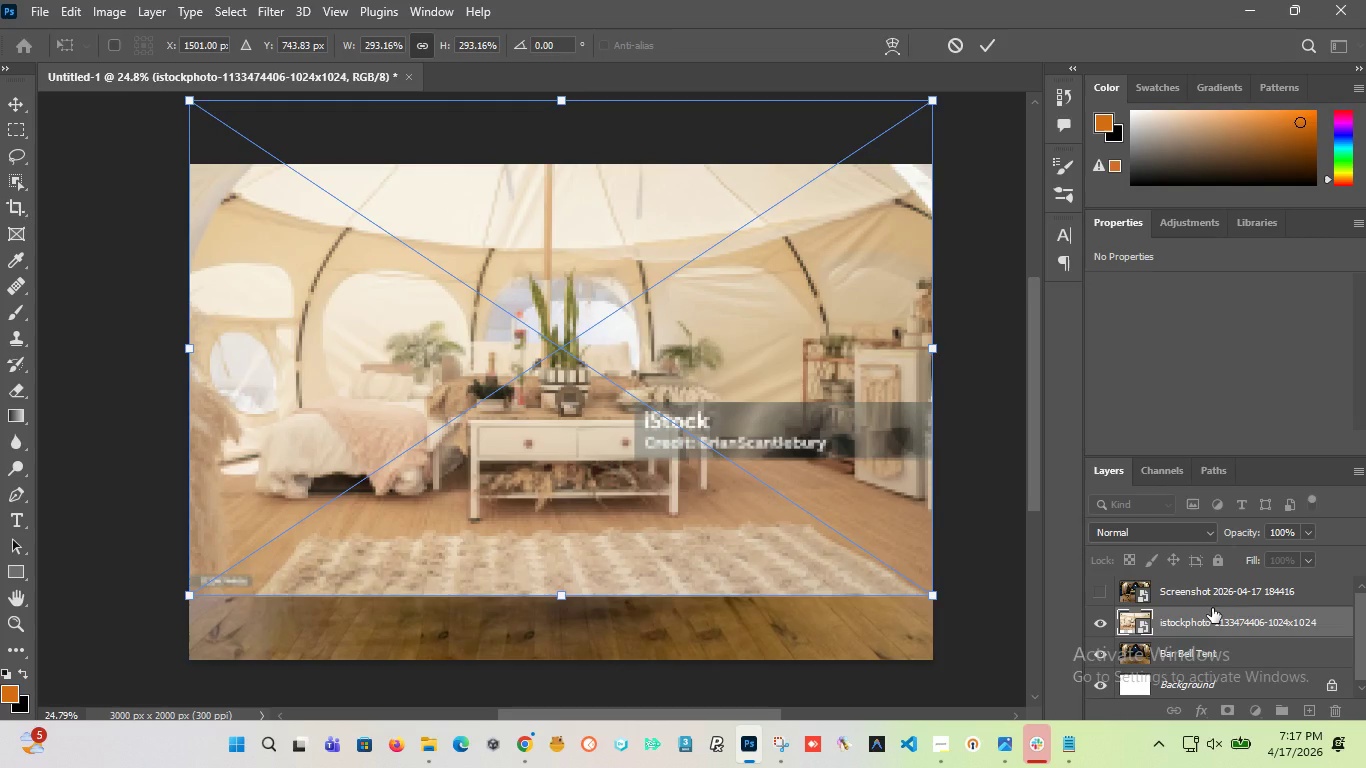 
key(ArrowUp)
 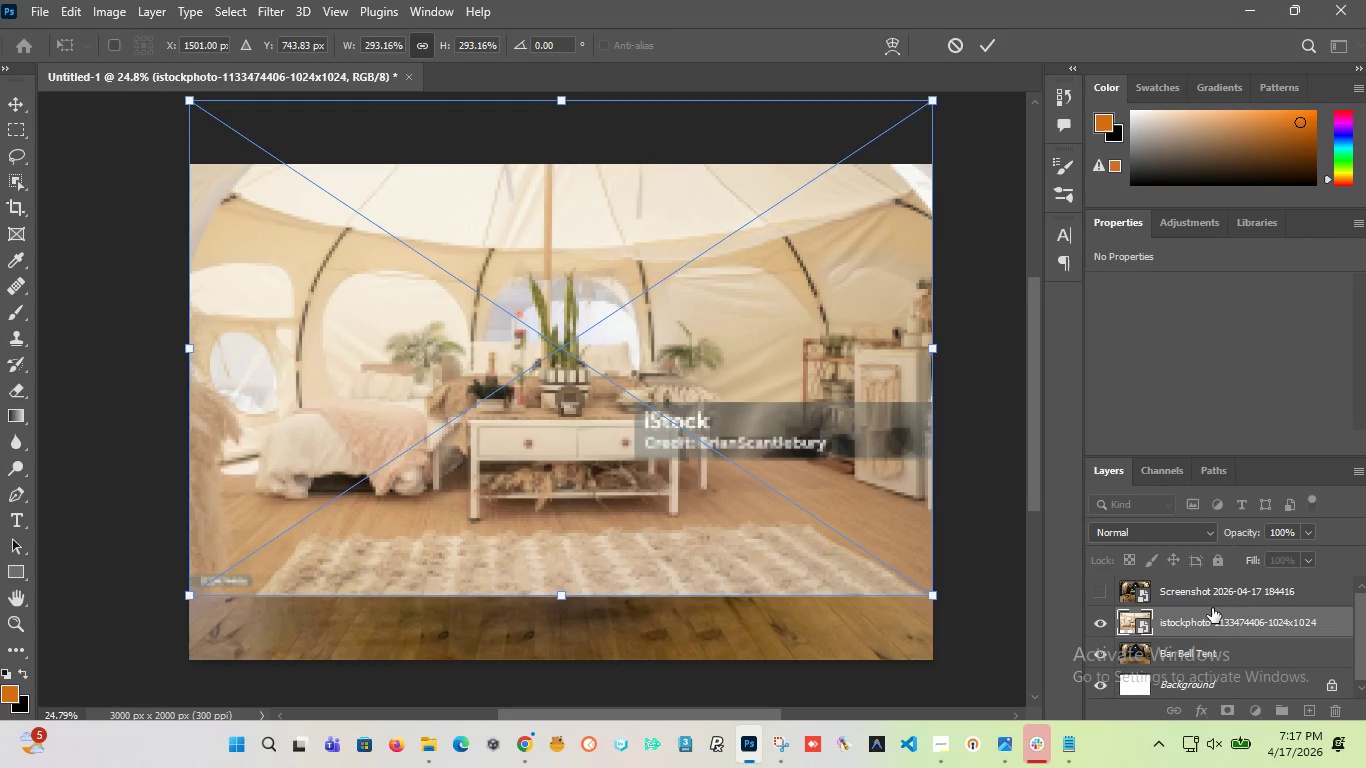 
key(ArrowUp)
 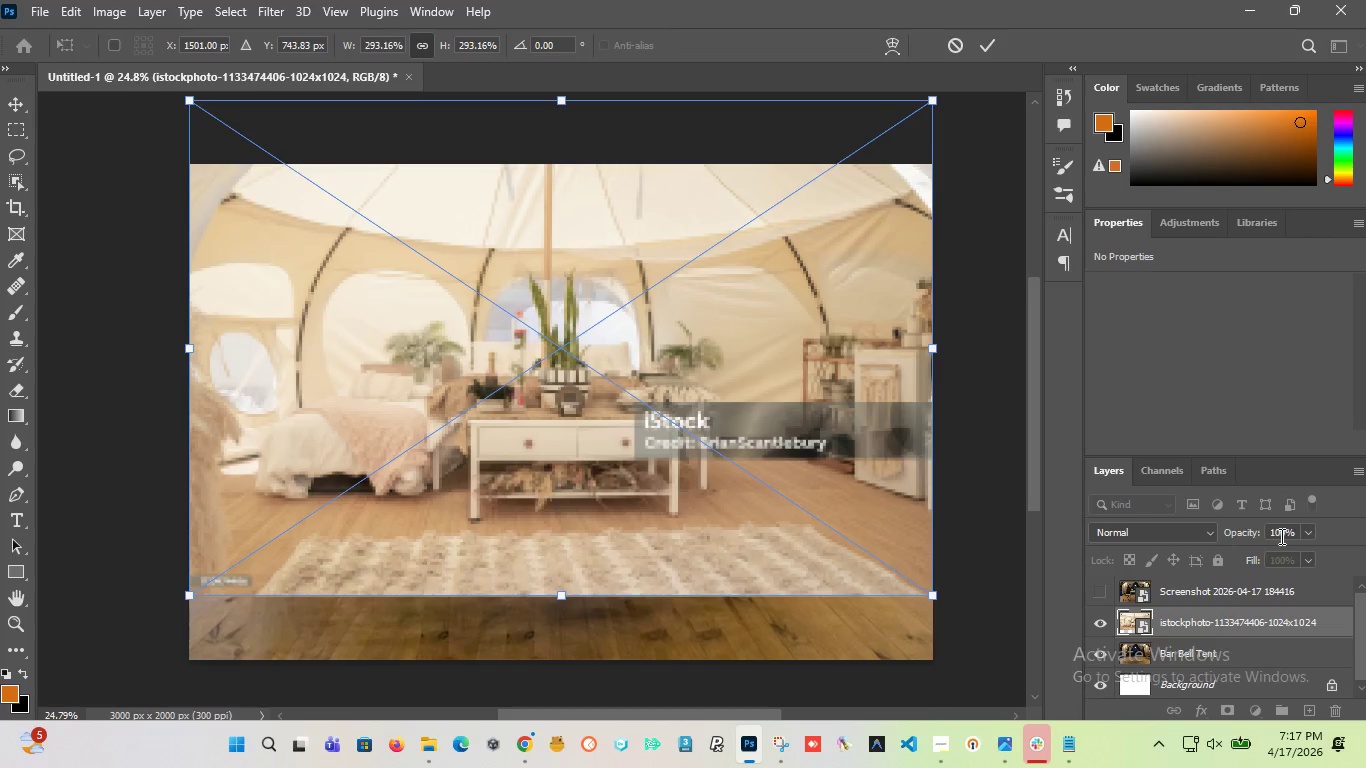 
left_click([1299, 536])
 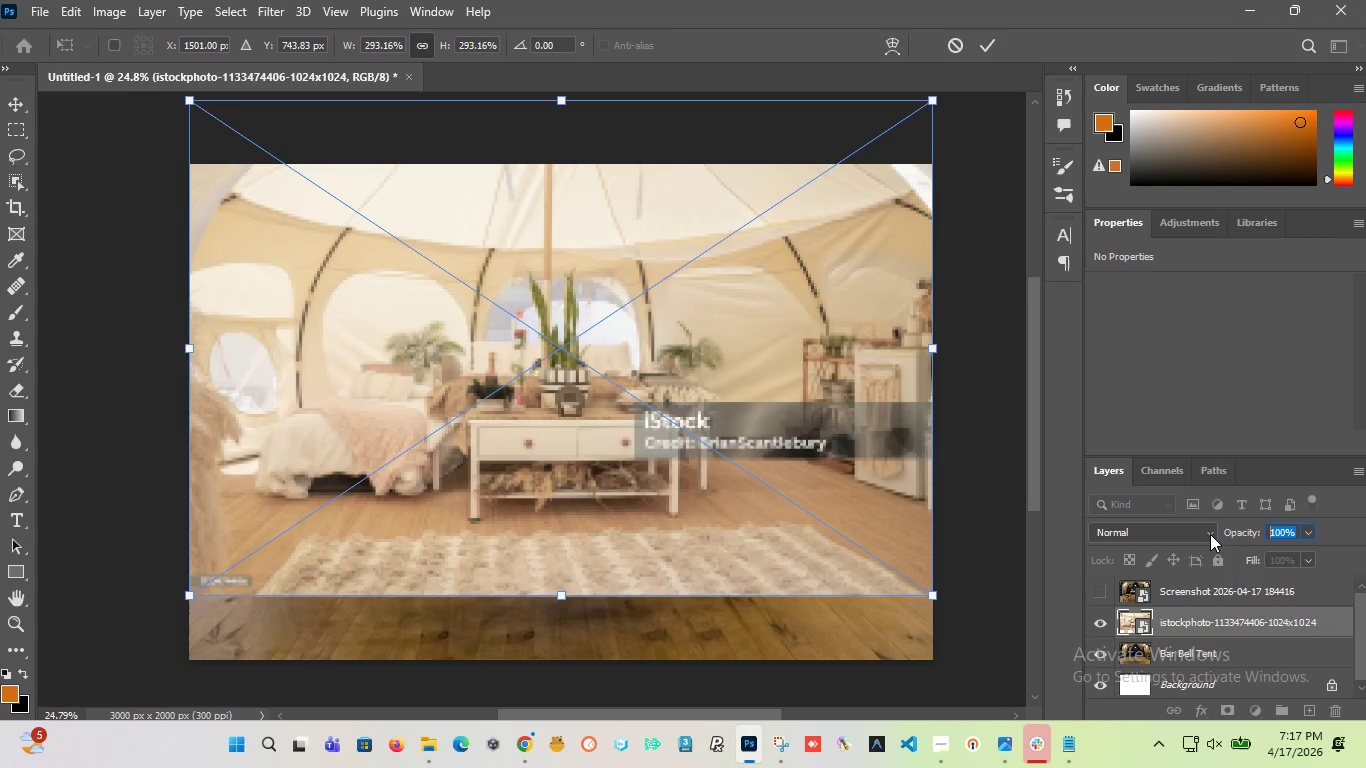 
left_click_drag(start_coordinate=[1294, 534], to_coordinate=[1207, 534])
 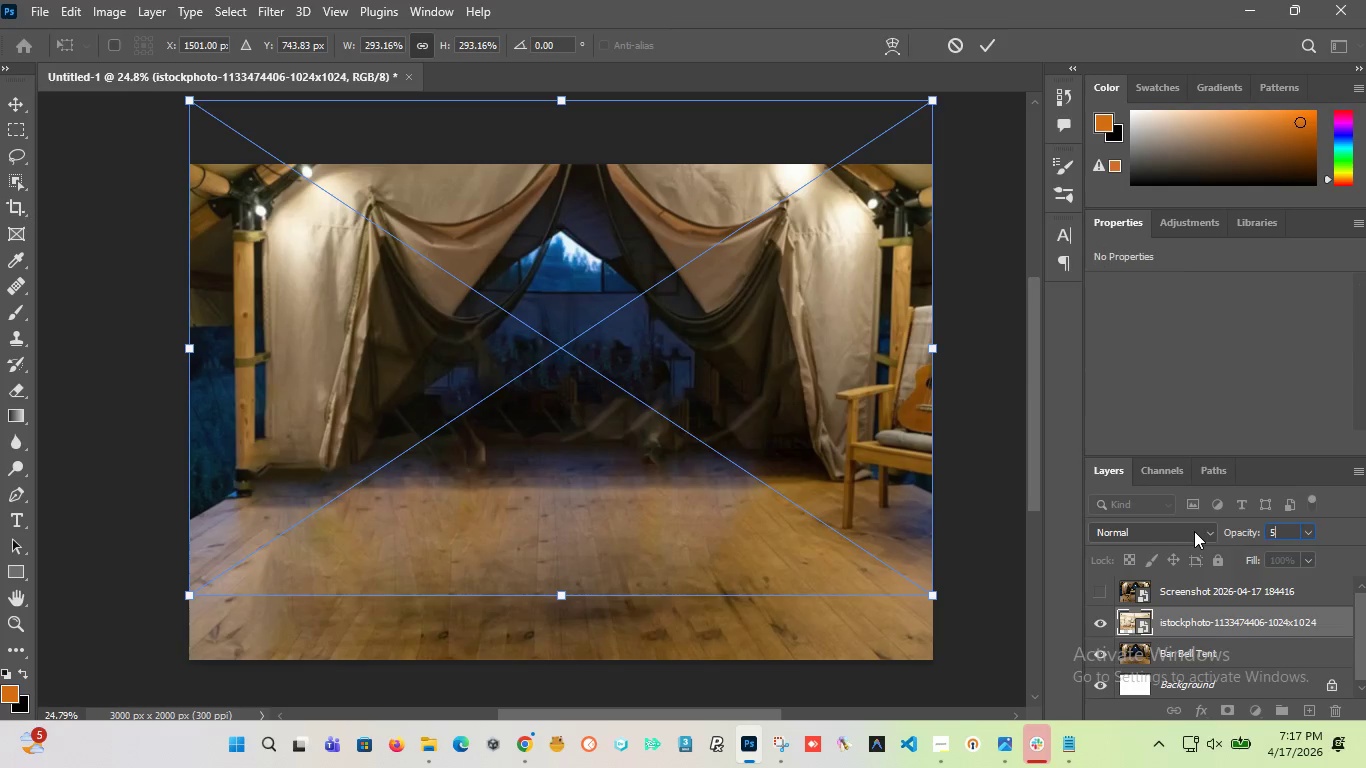 
type(50)
 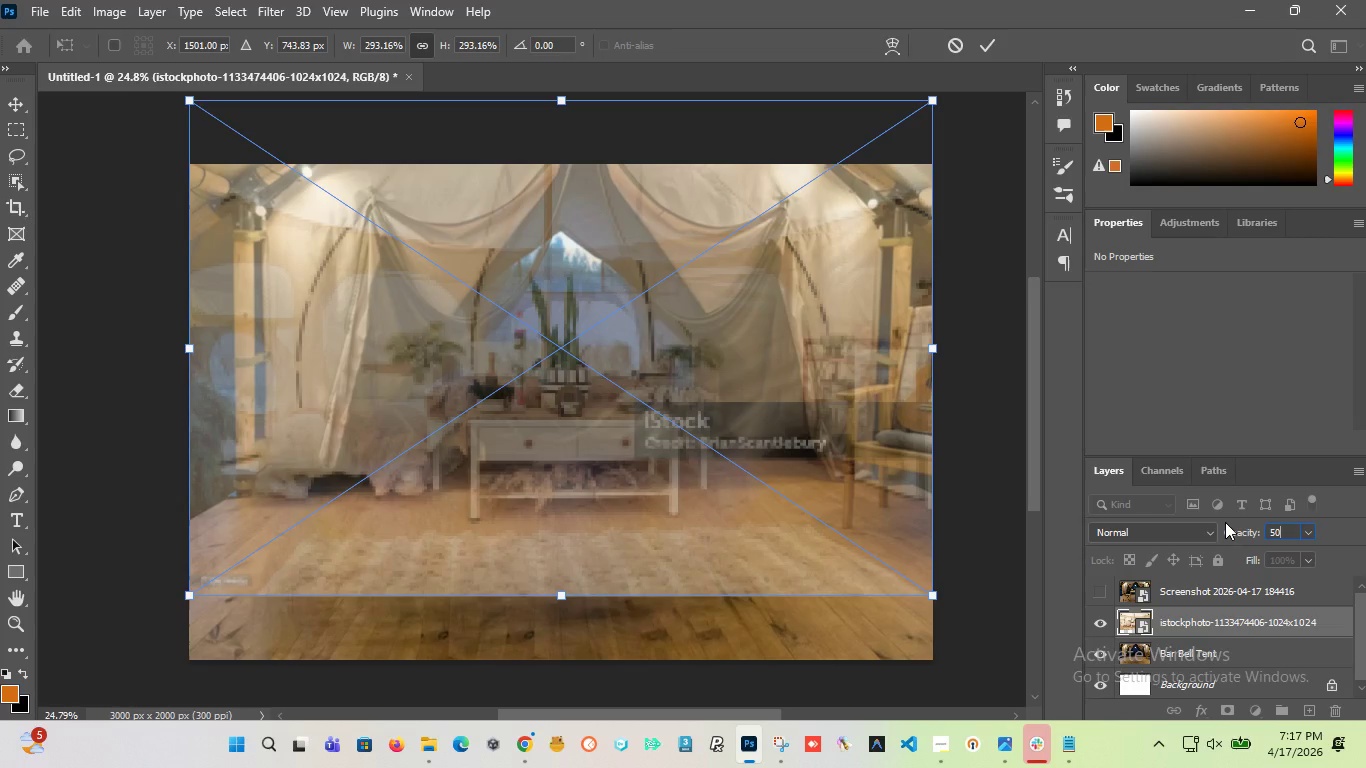 
wait(6.81)
 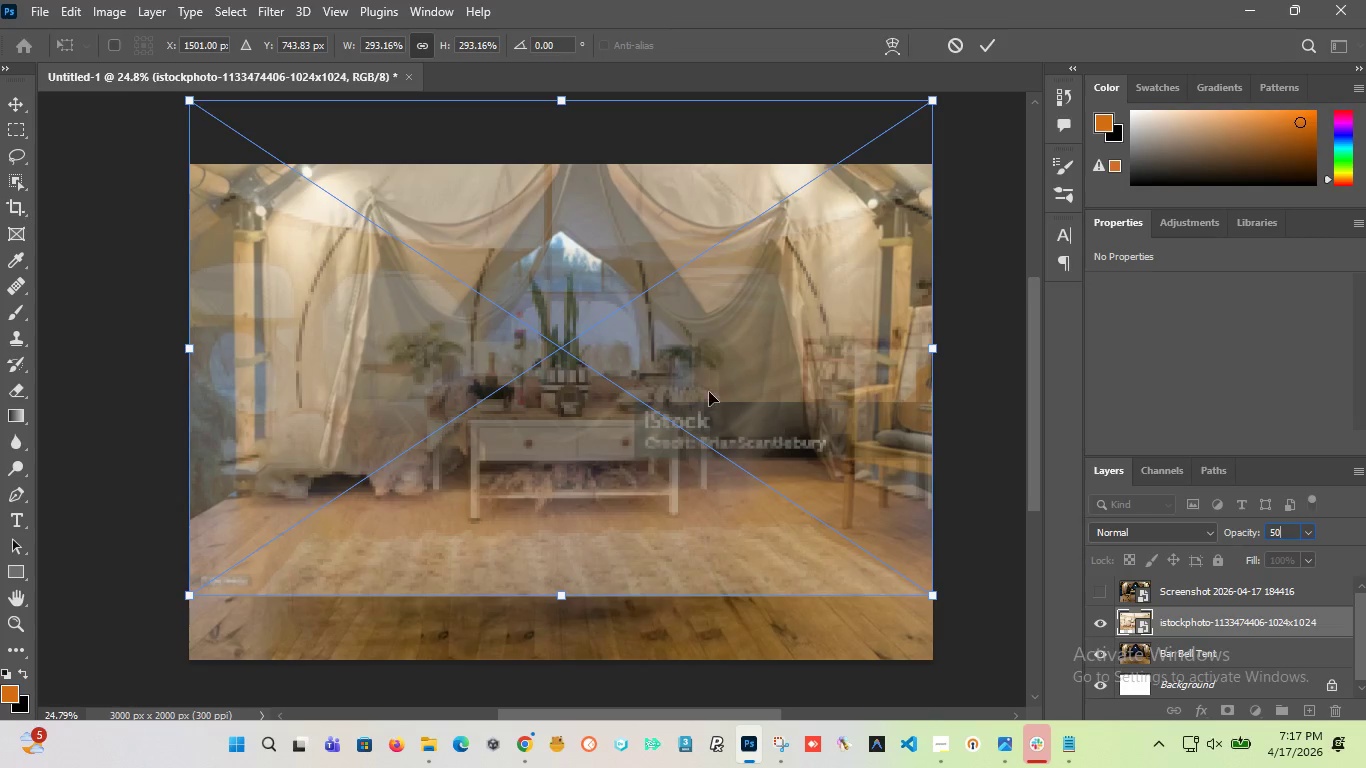 
key(ArrowUp)
 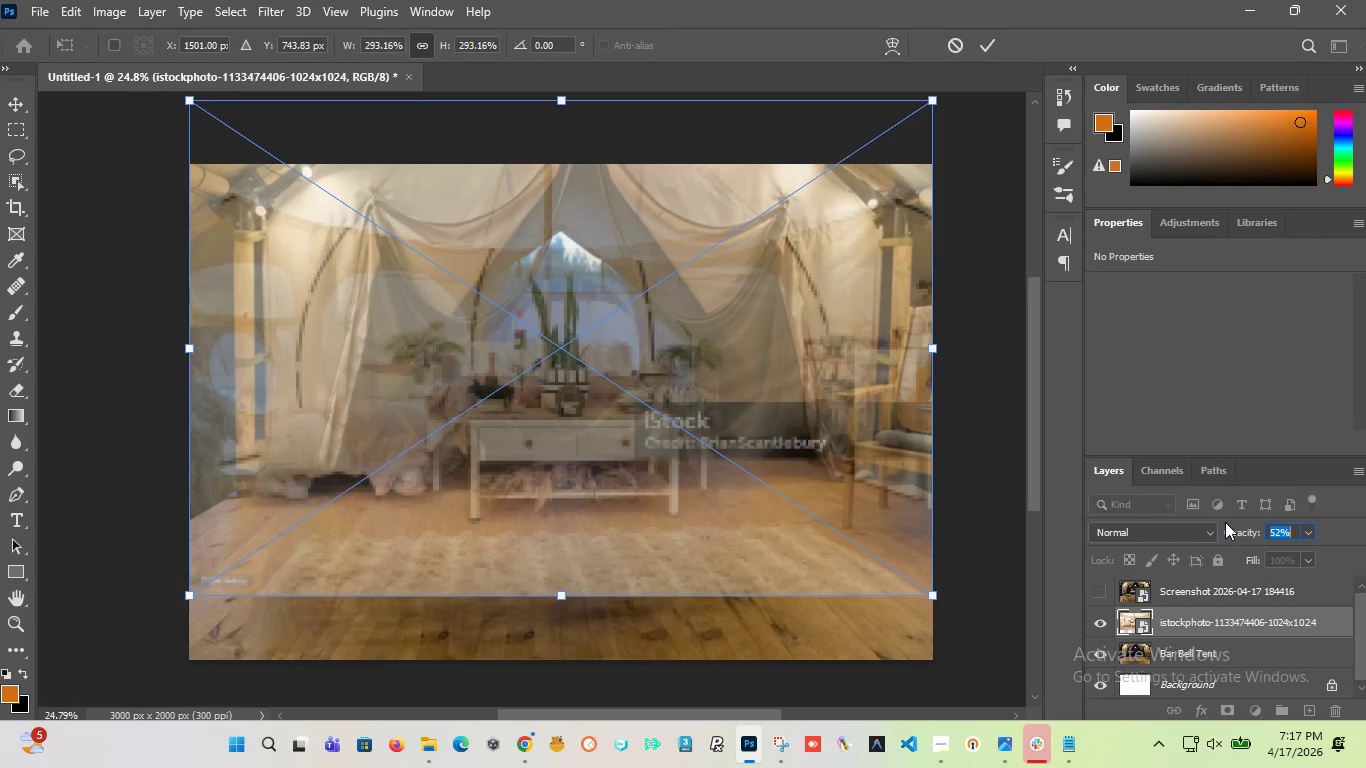 
key(ArrowUp)
 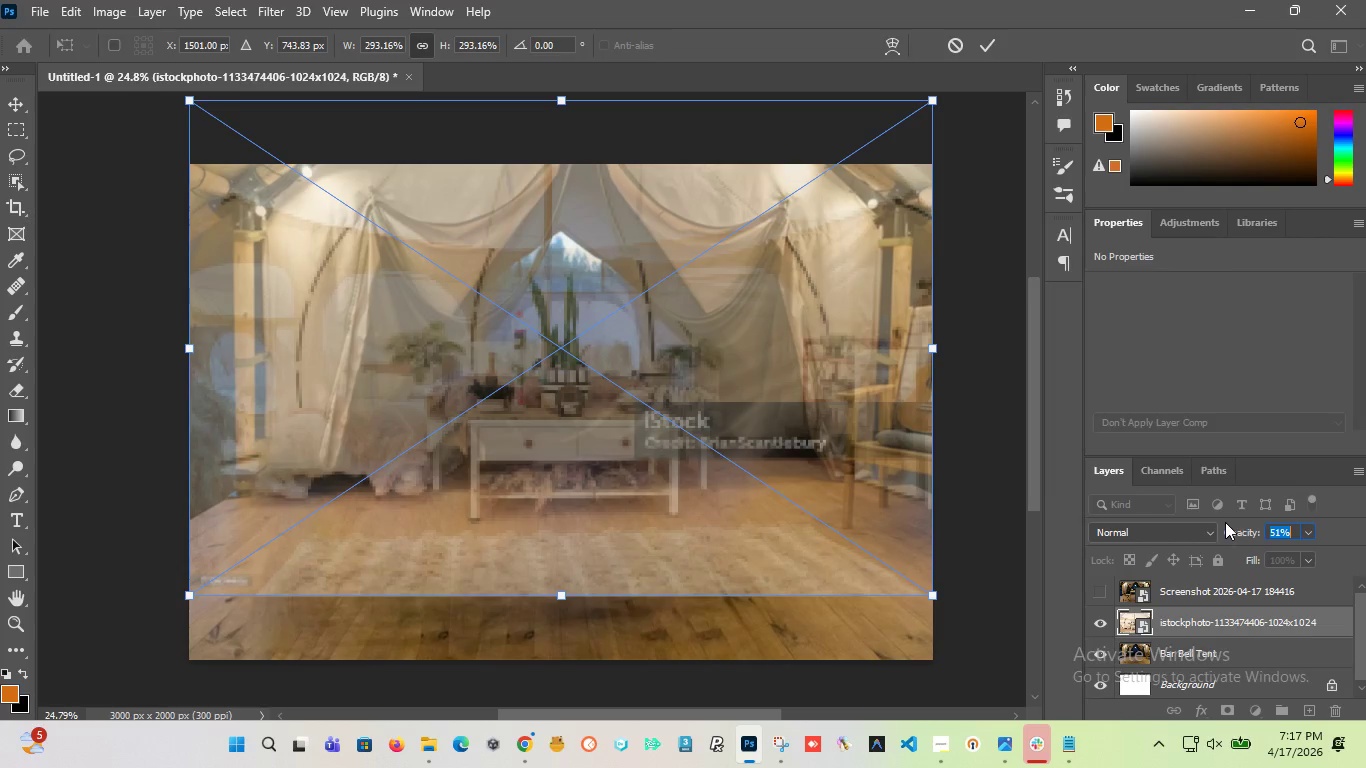 
hold_key(key=ArrowDown, duration=0.95)
 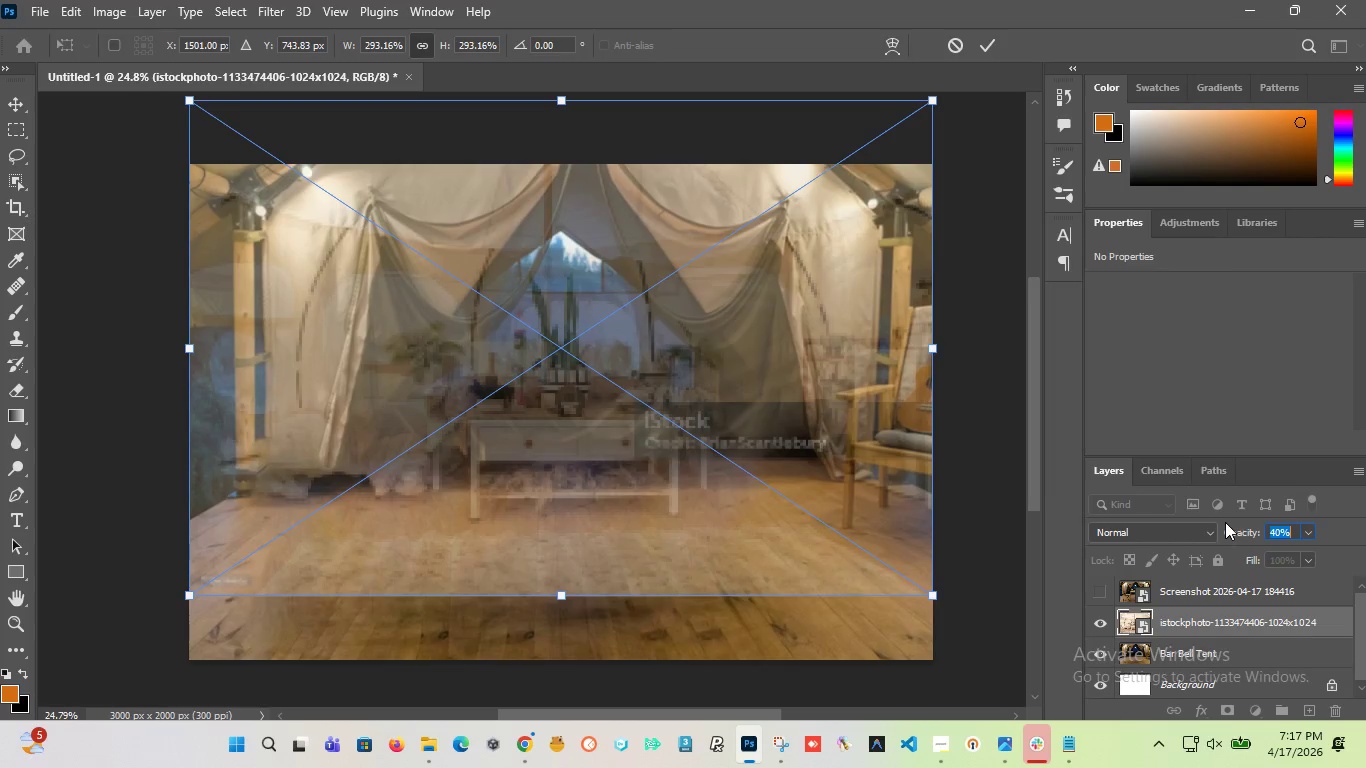 
key(ArrowUp)
 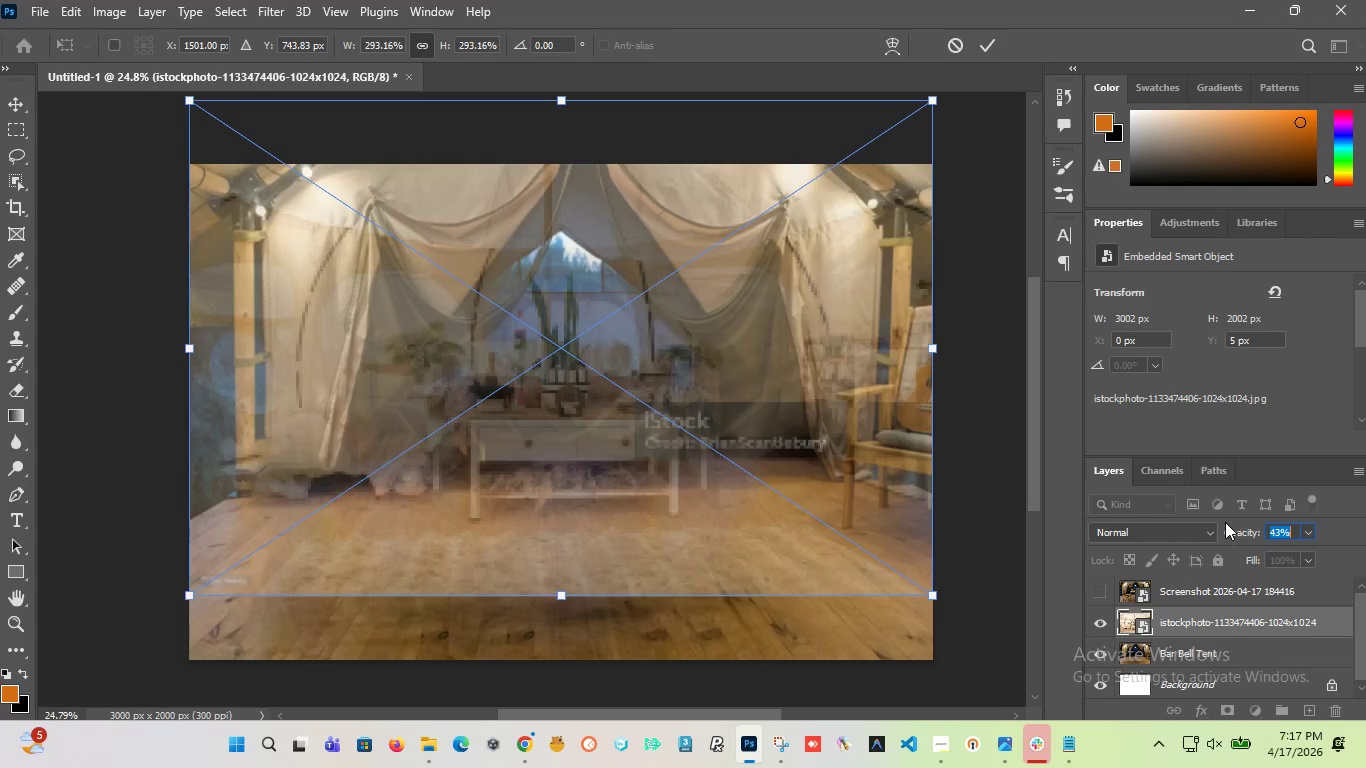 
key(ArrowUp)
 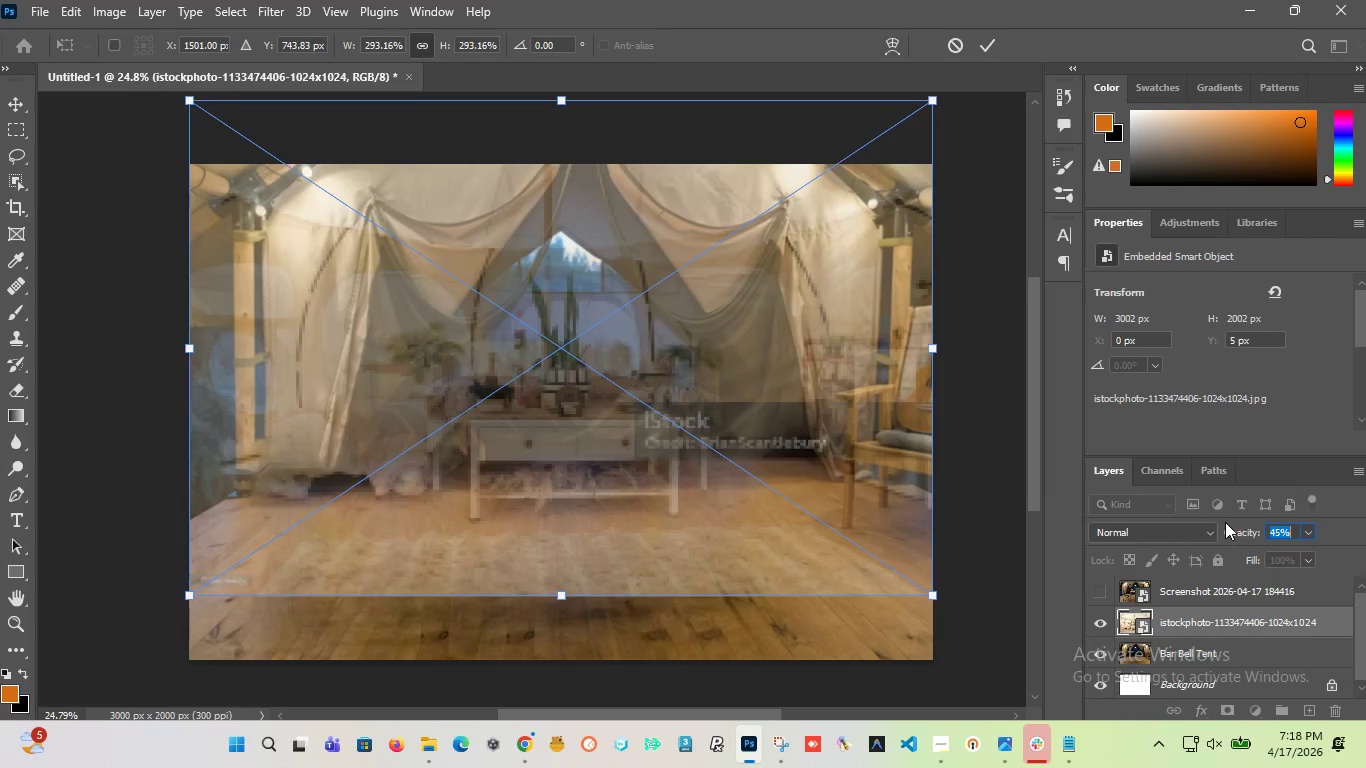 
key(ArrowUp)
 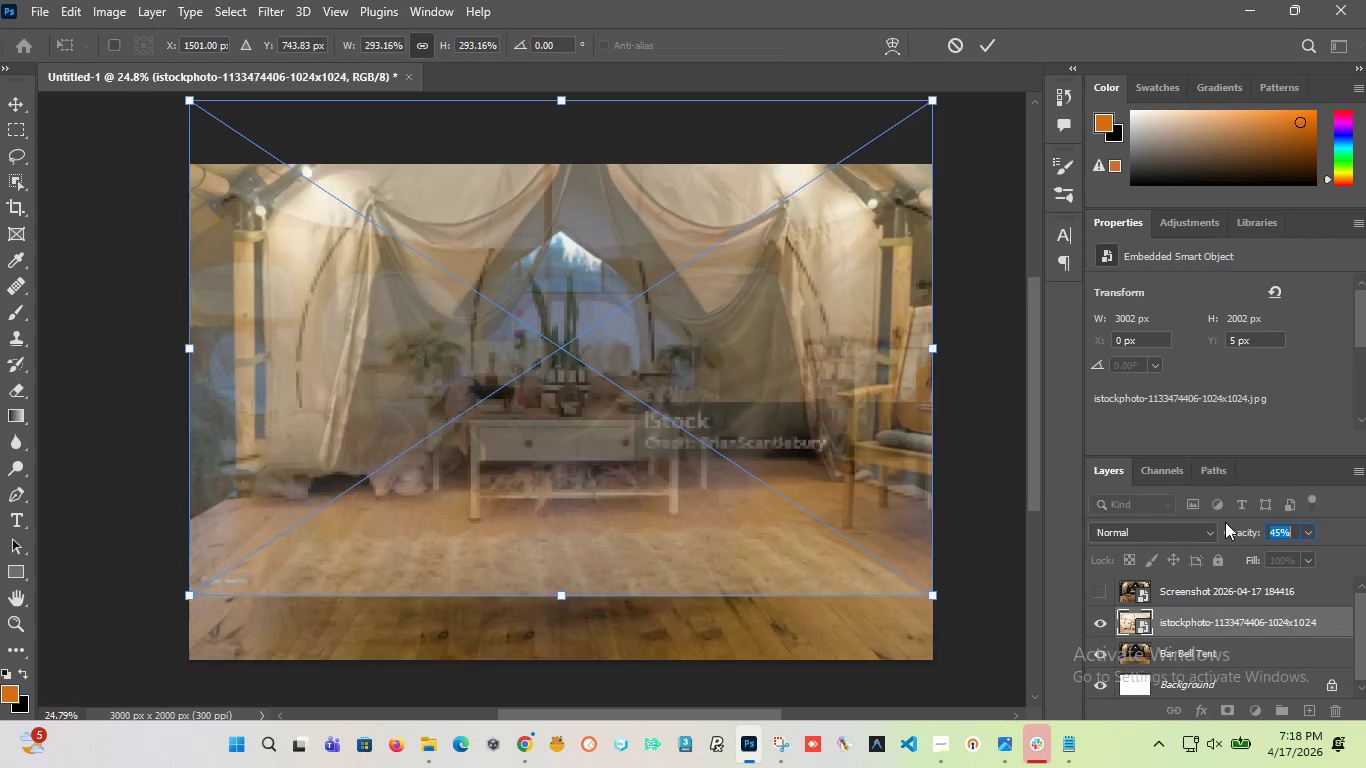 
key(ArrowUp)
 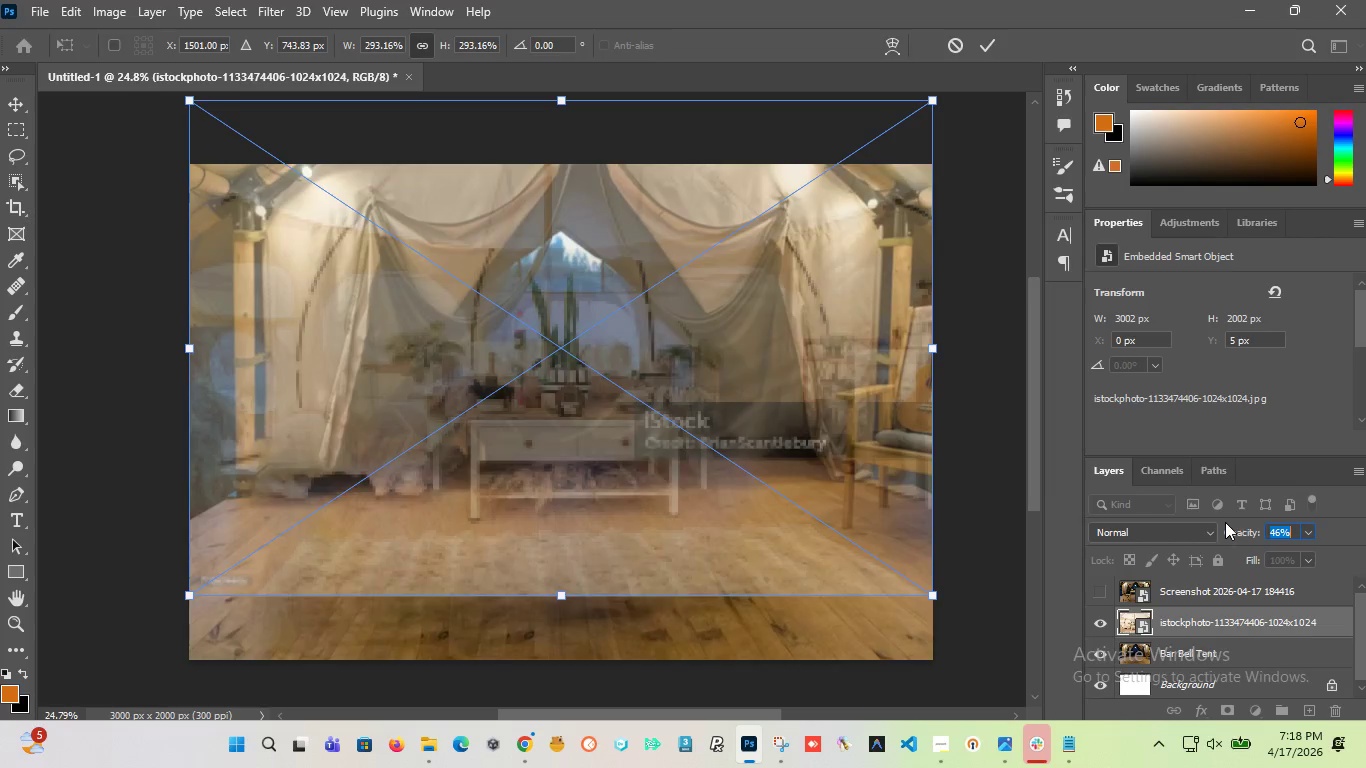 
key(ArrowUp)
 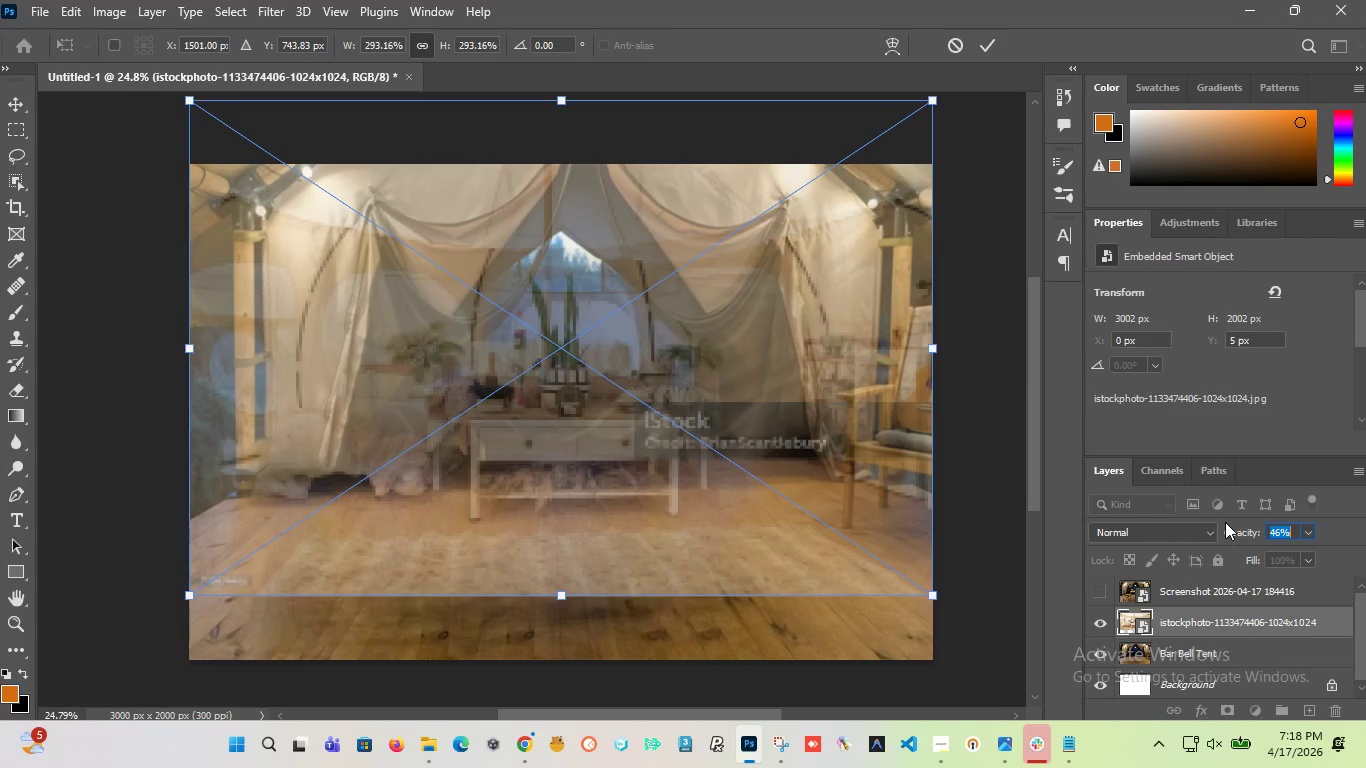 
key(ArrowUp)
 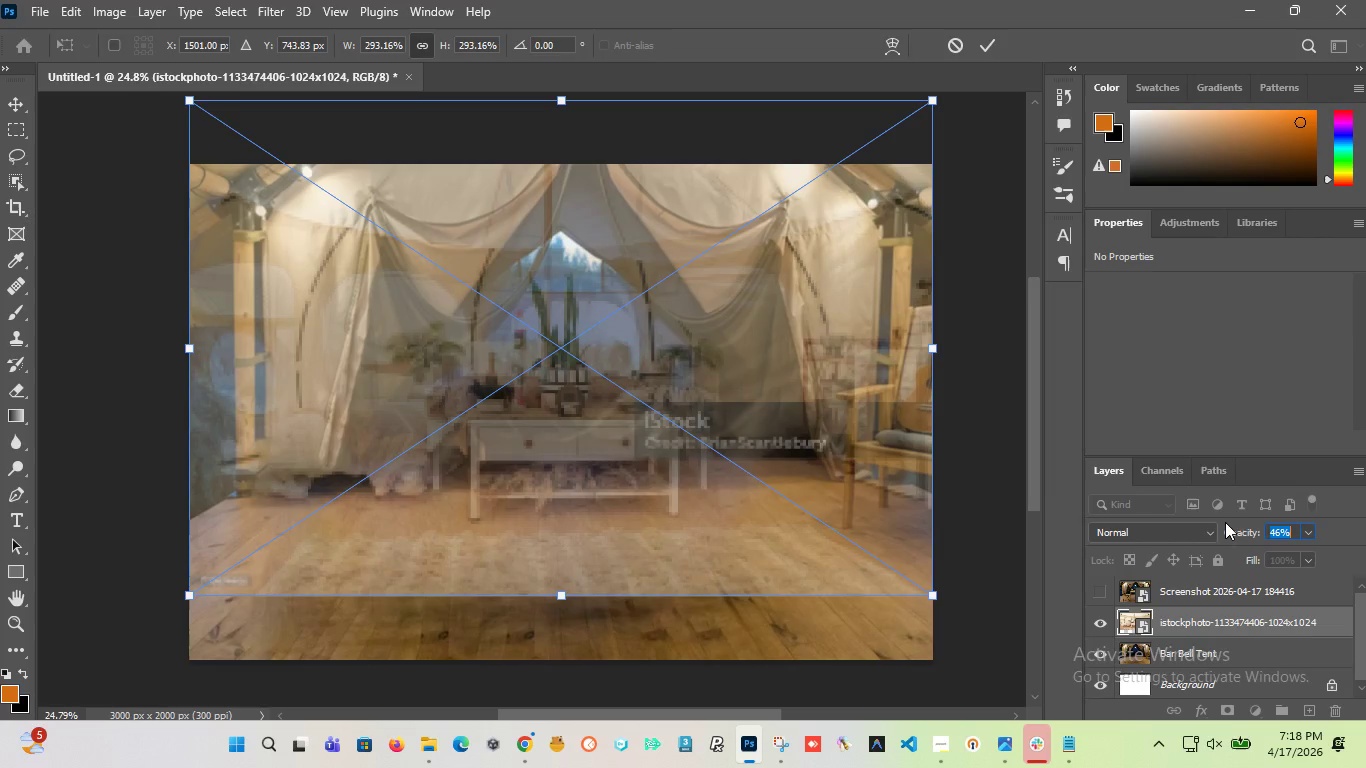 
key(ArrowUp)
 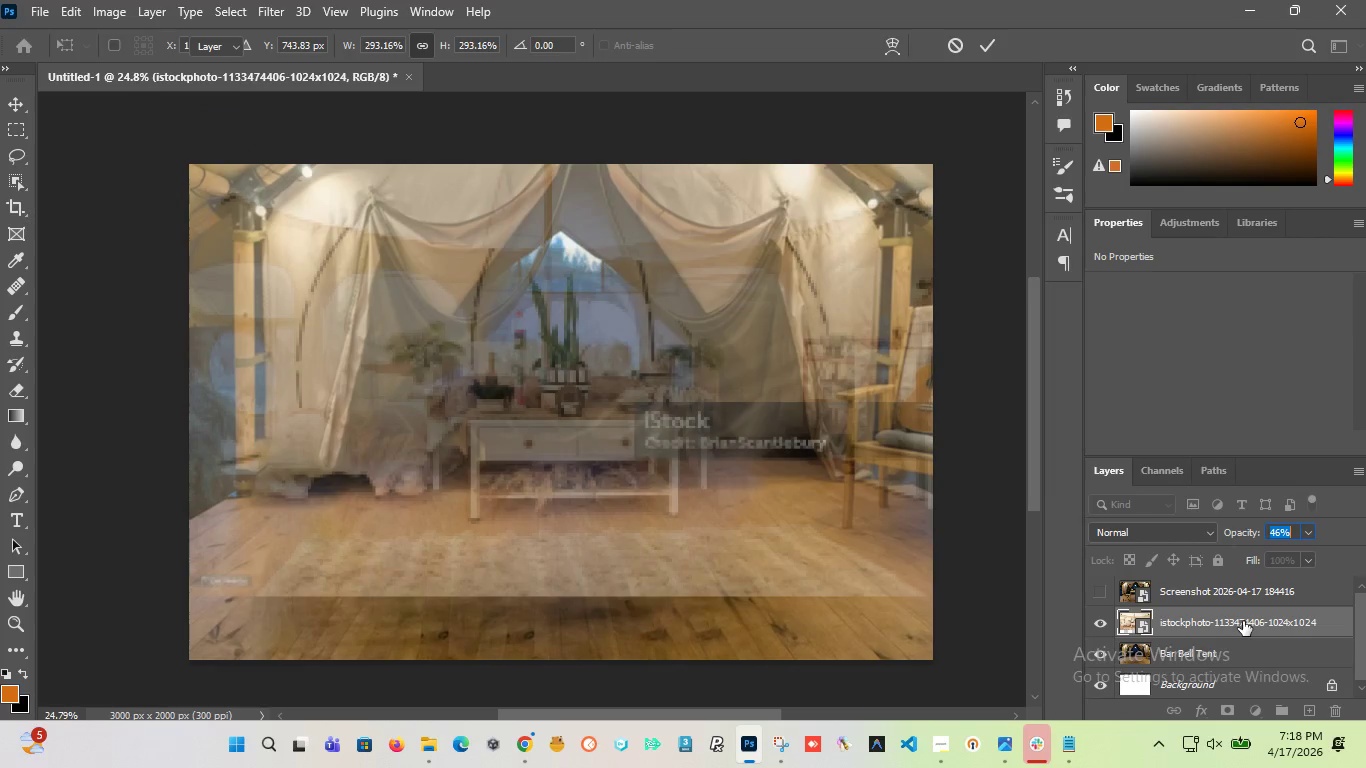 
left_click([1243, 621])
 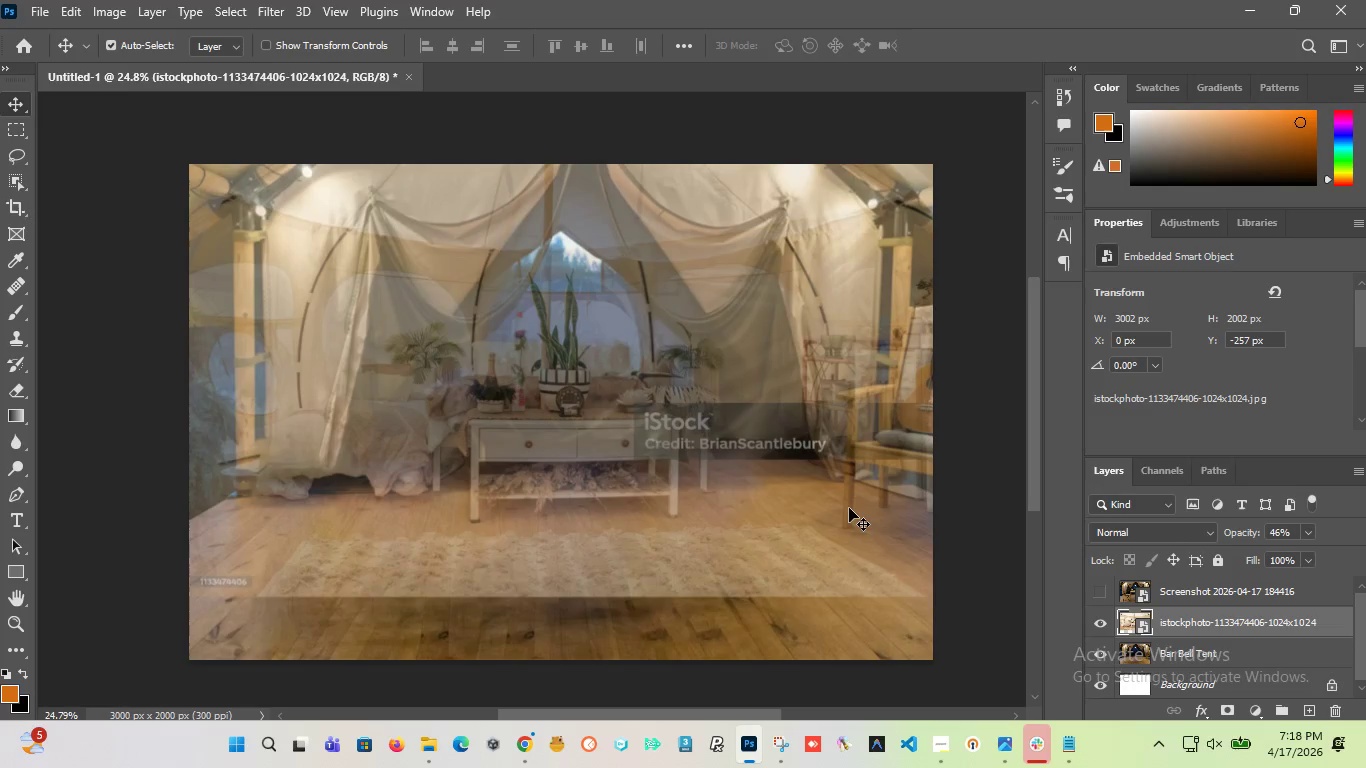 
left_click([849, 508])
 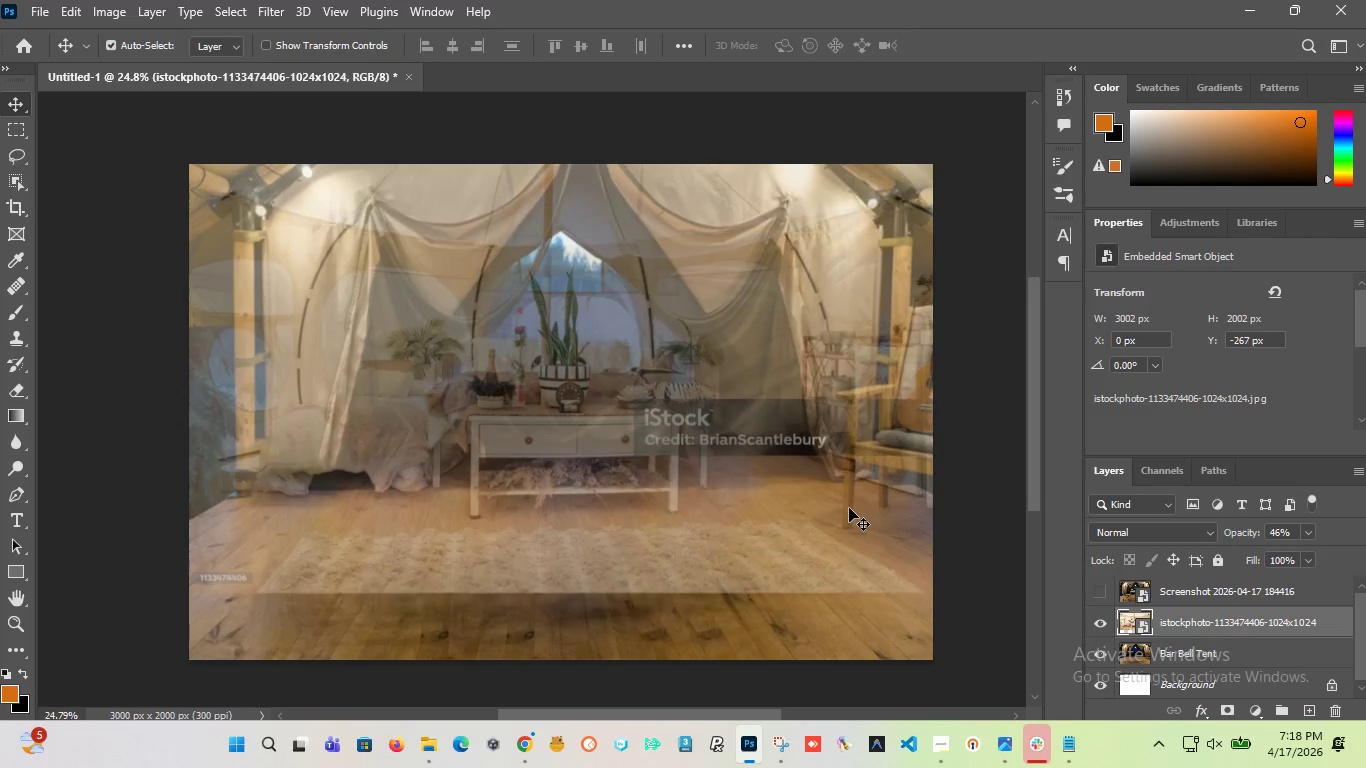 
hold_key(key=ArrowUp, duration=1.12)
 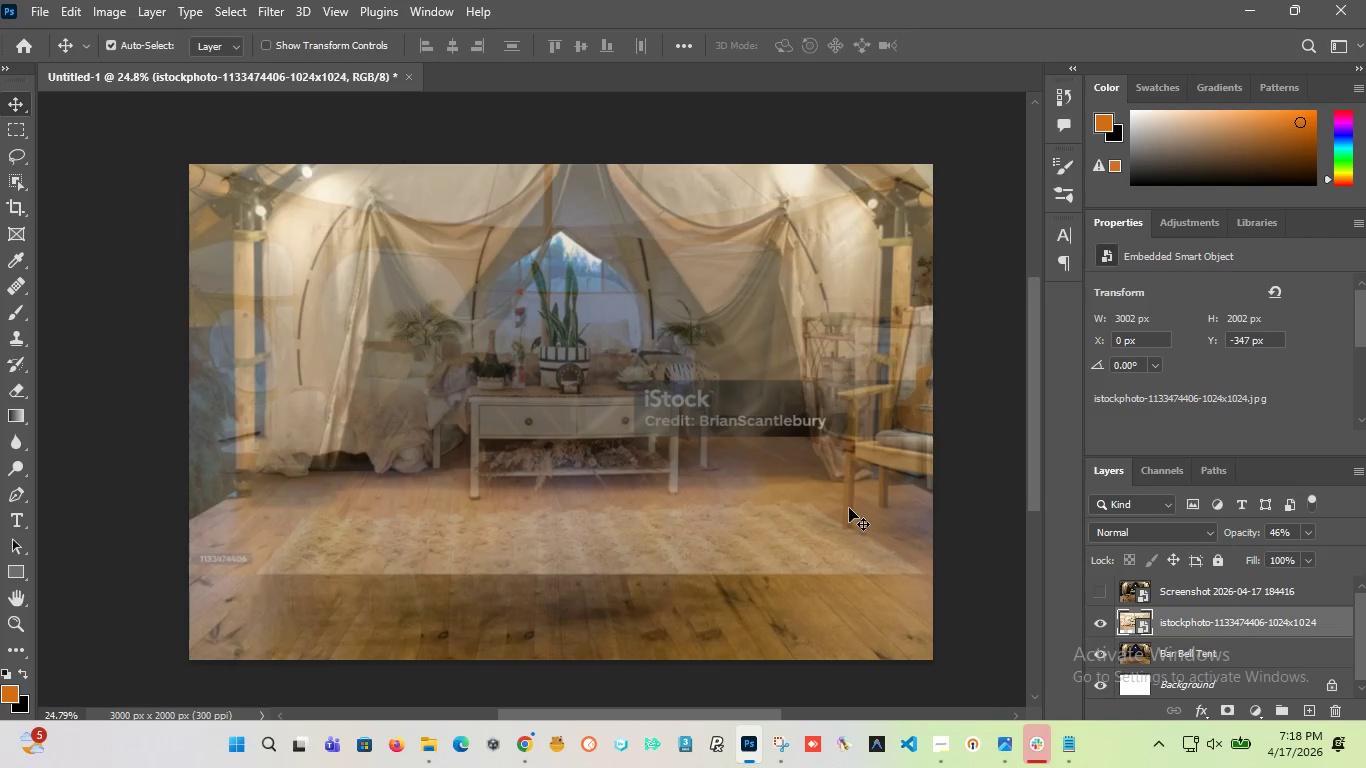 
key(ArrowUp)
 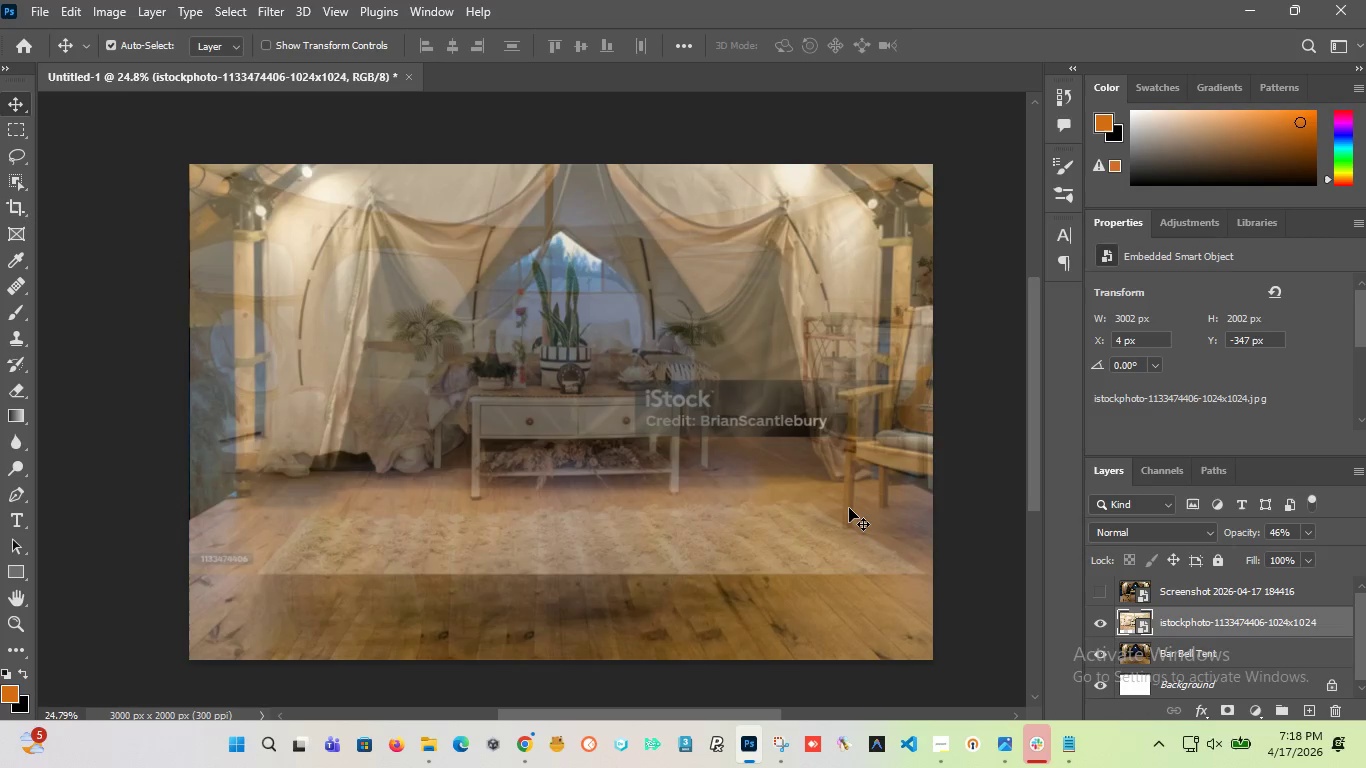 
key(ArrowUp)
 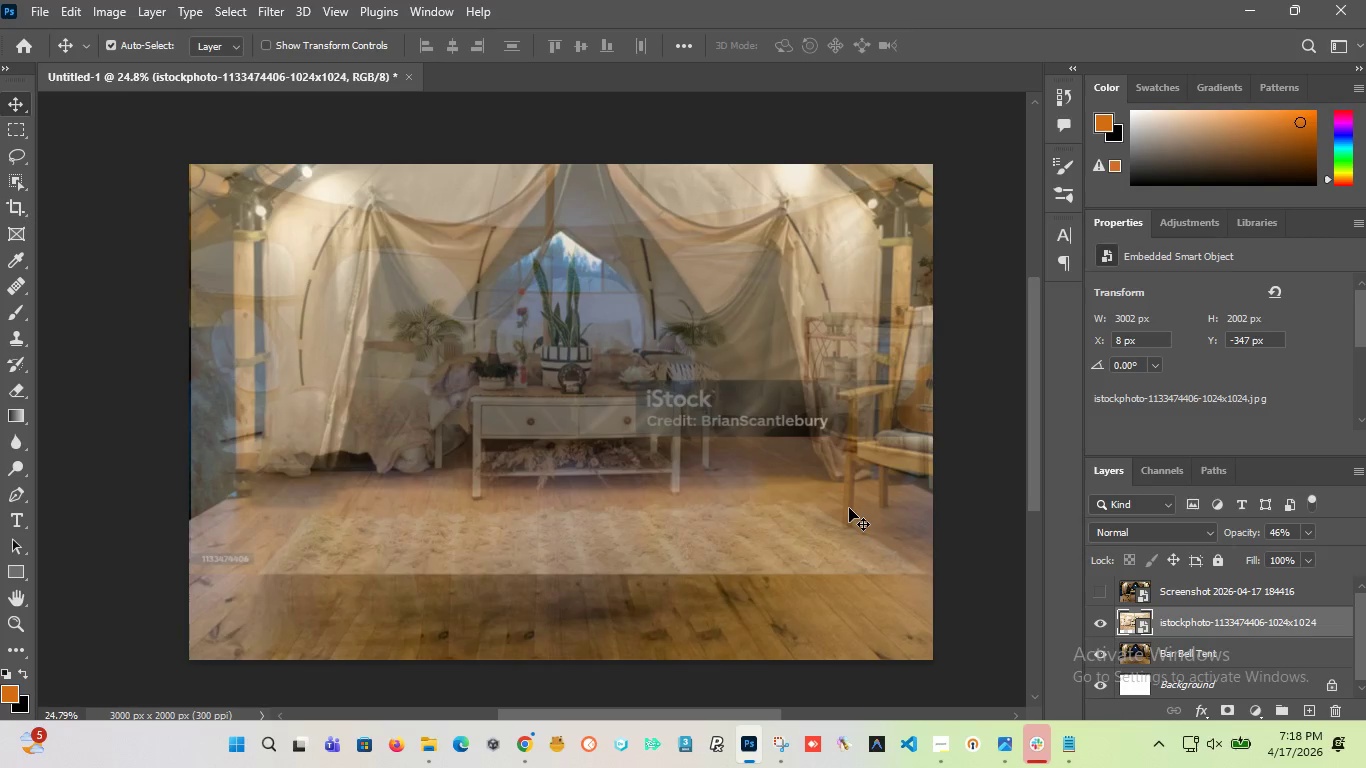 
key(ArrowRight)
 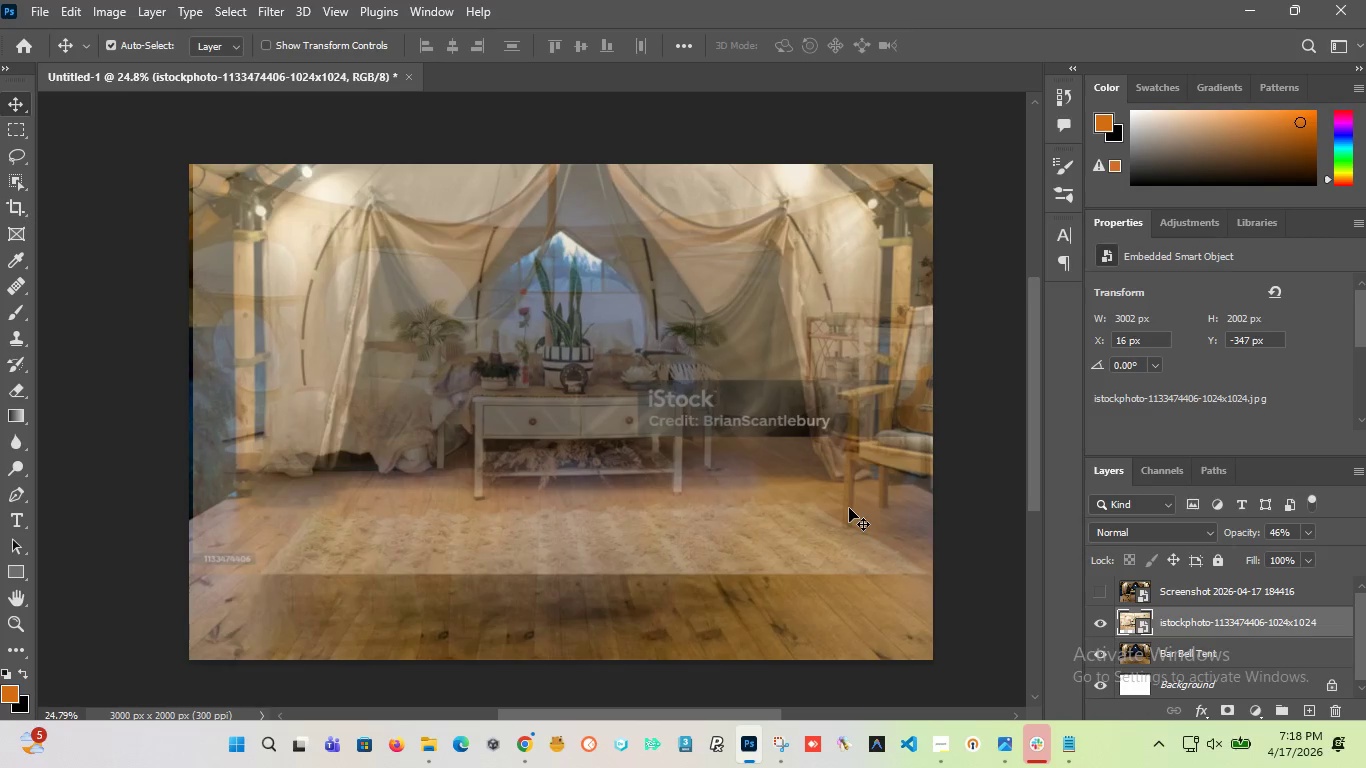 
key(ArrowRight)
 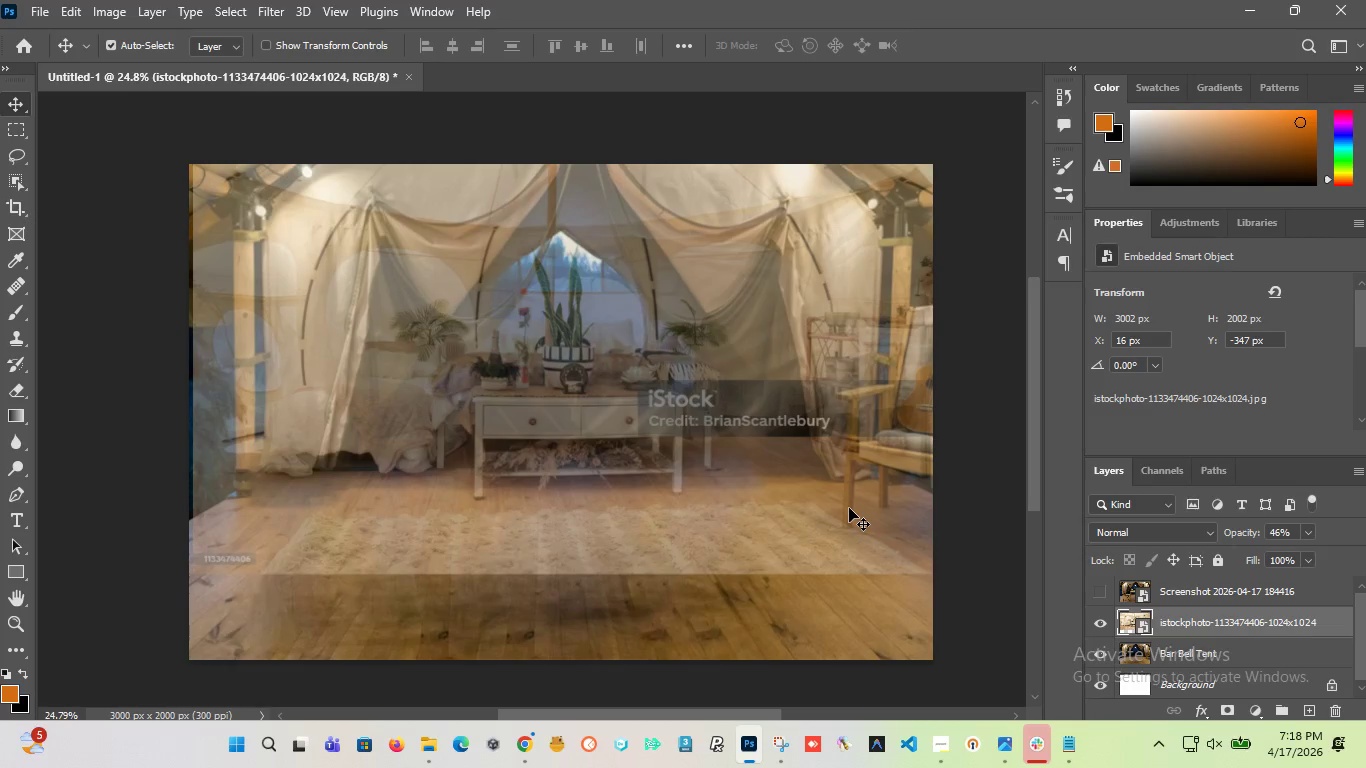 
key(ArrowRight)
 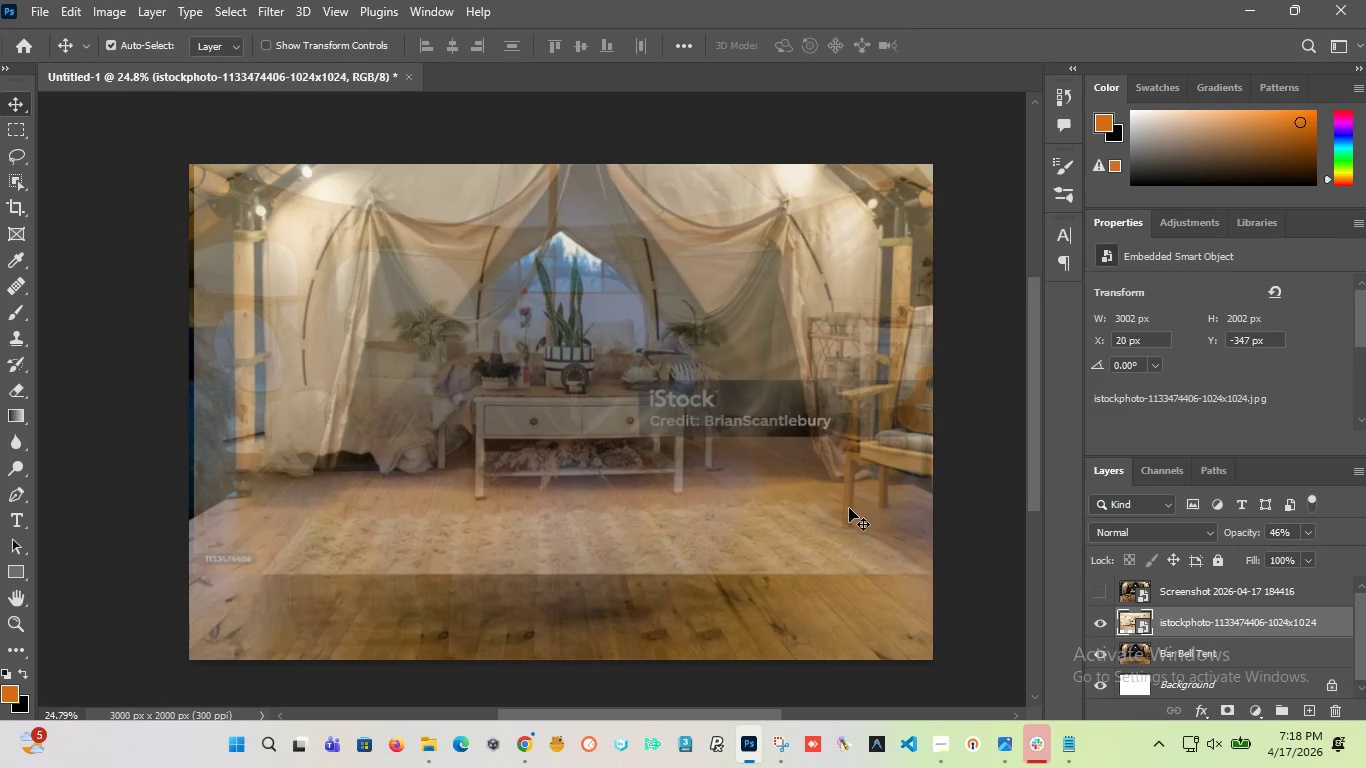 
key(ArrowRight)
 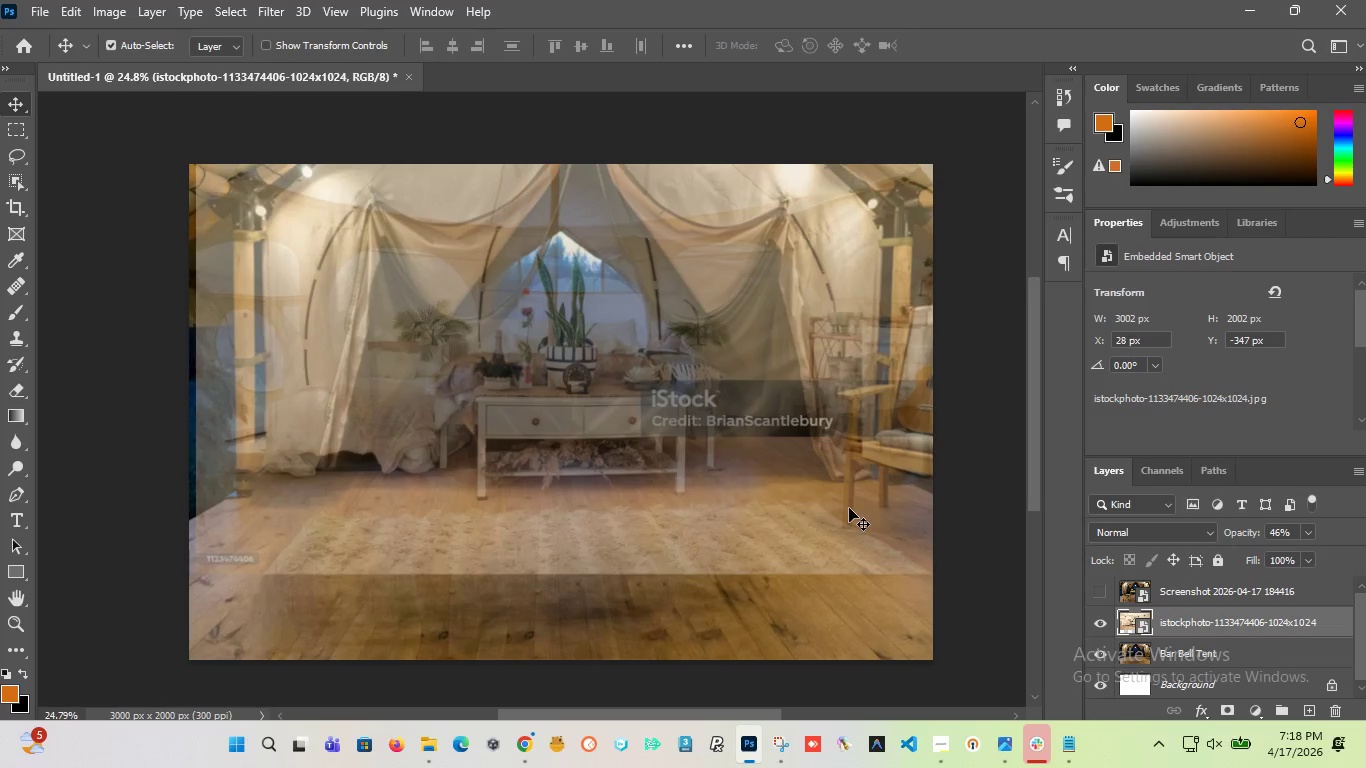 
key(ArrowRight)
 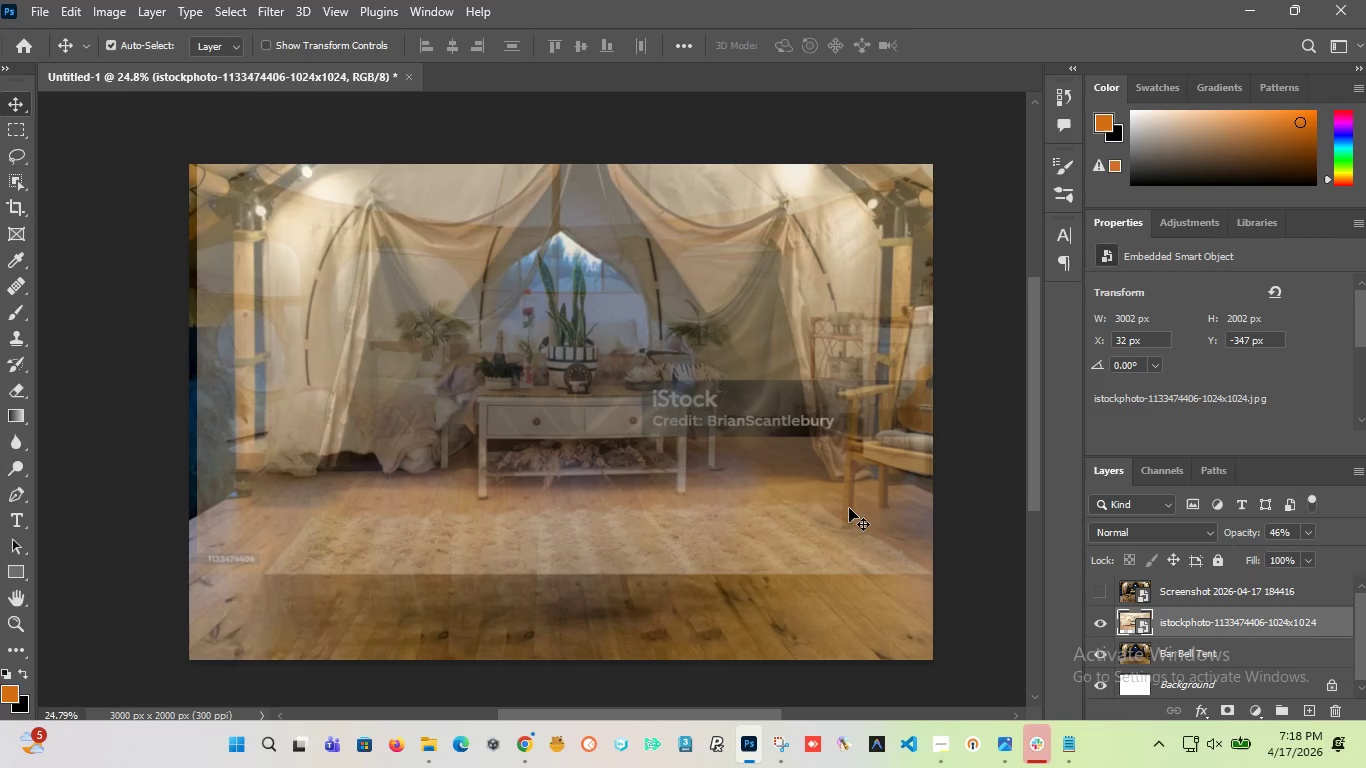 
key(ArrowRight)
 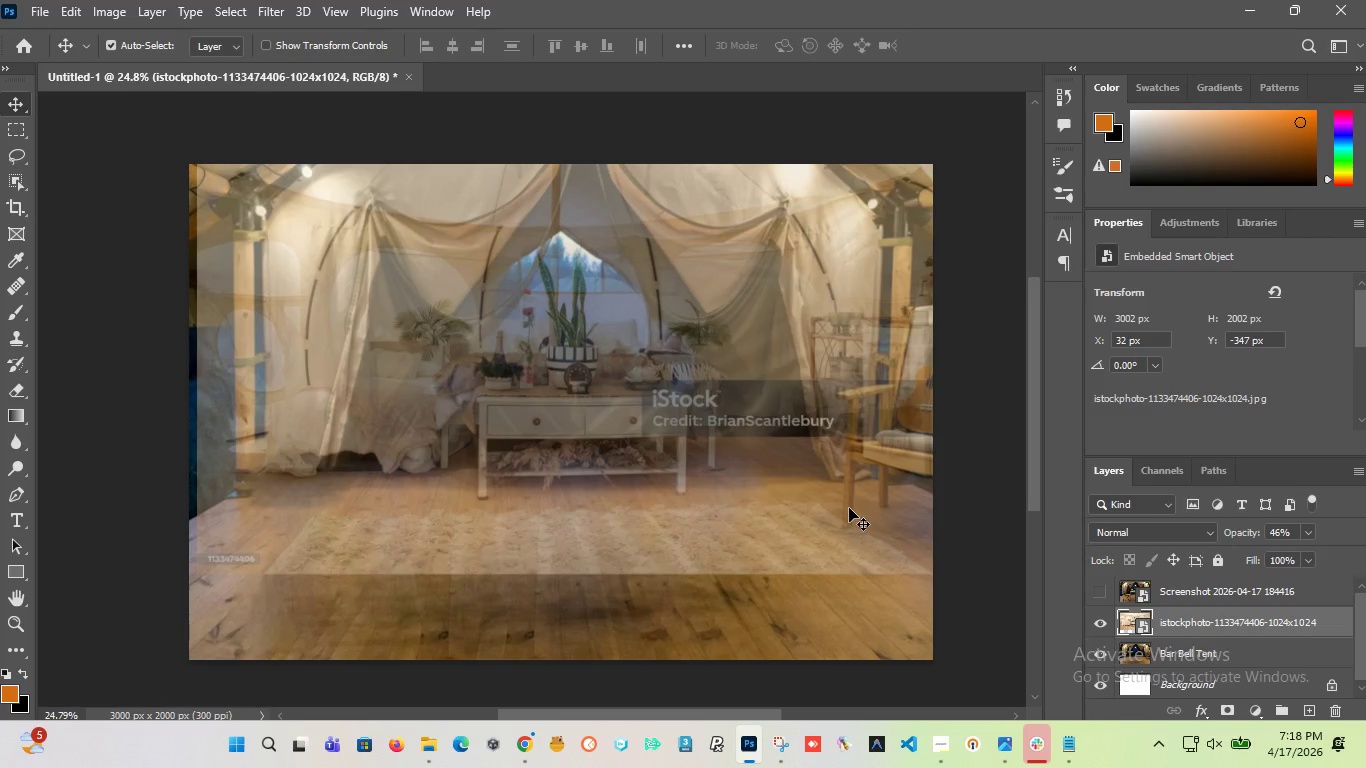 
key(ArrowRight)
 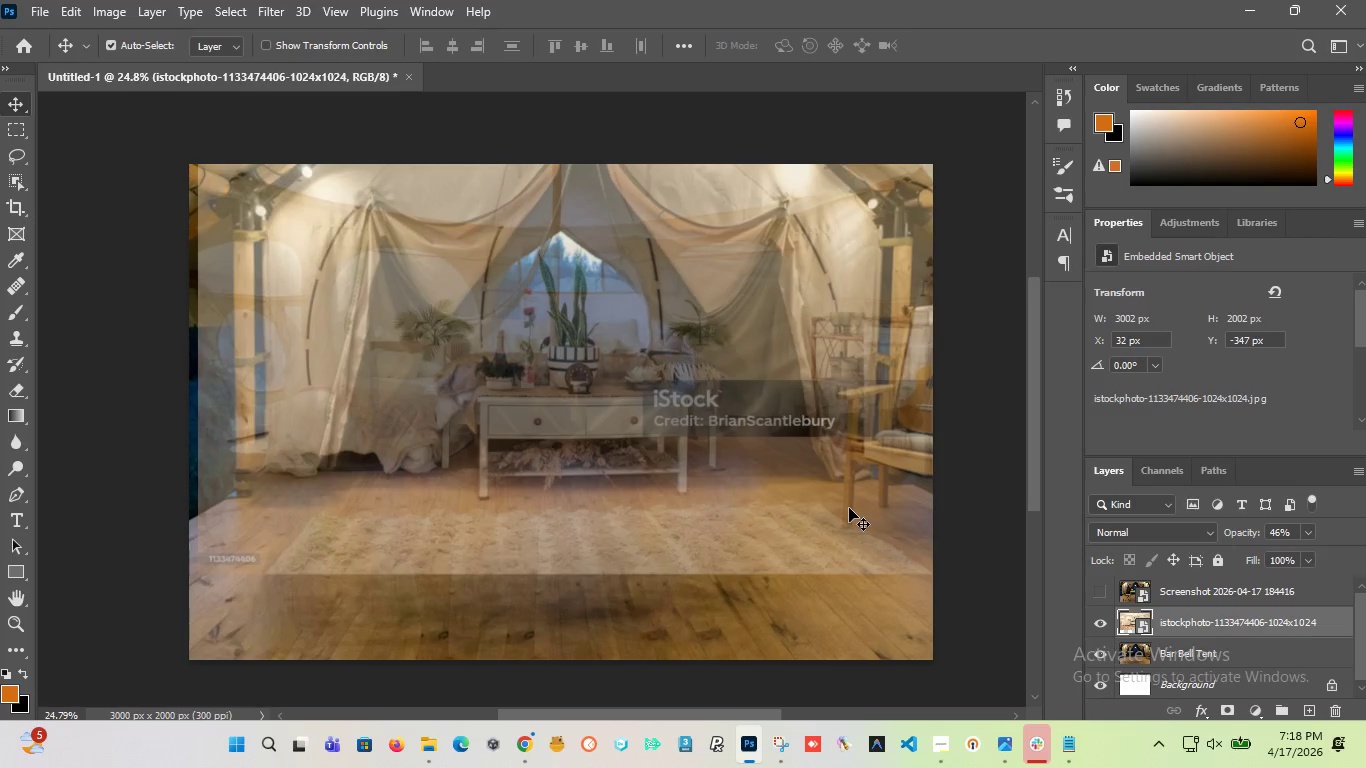 
key(ArrowRight)
 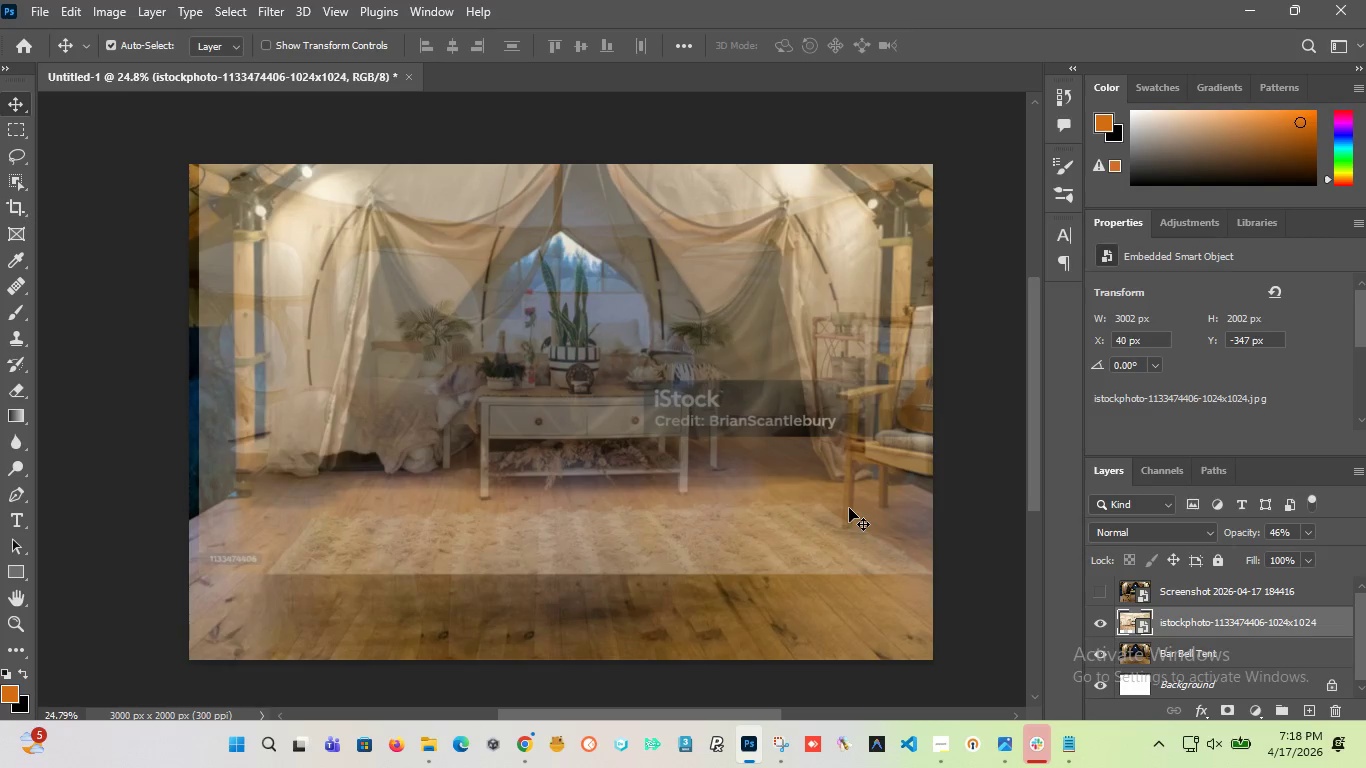 
key(ArrowRight)
 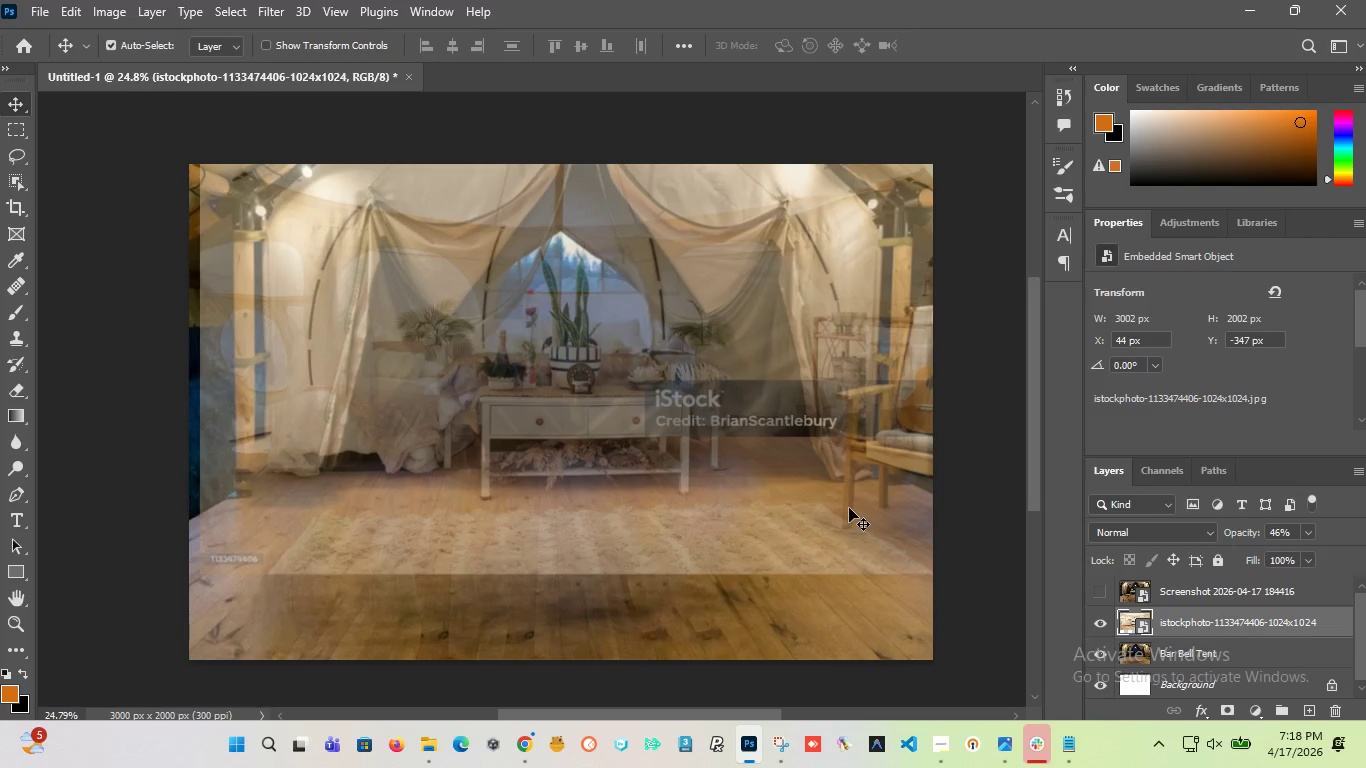 
key(ArrowRight)
 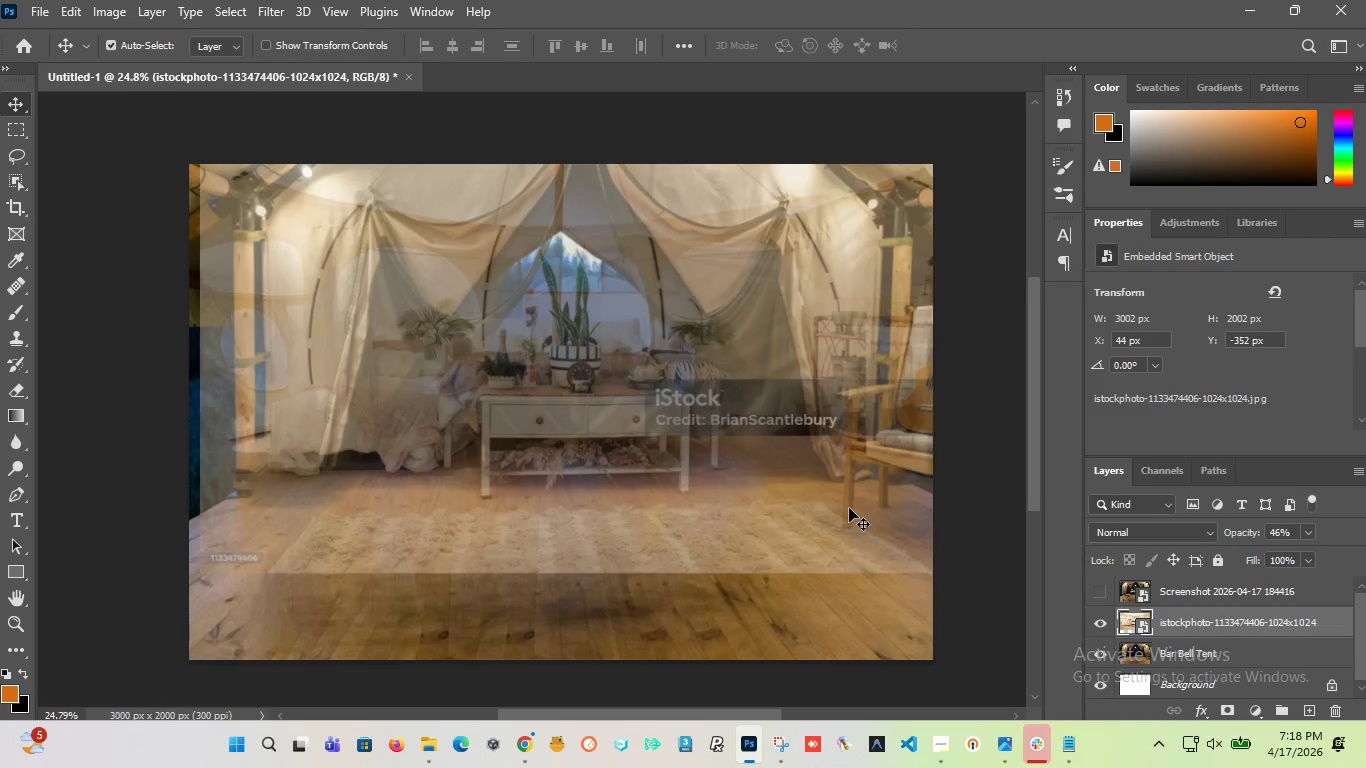 
key(ArrowRight)
 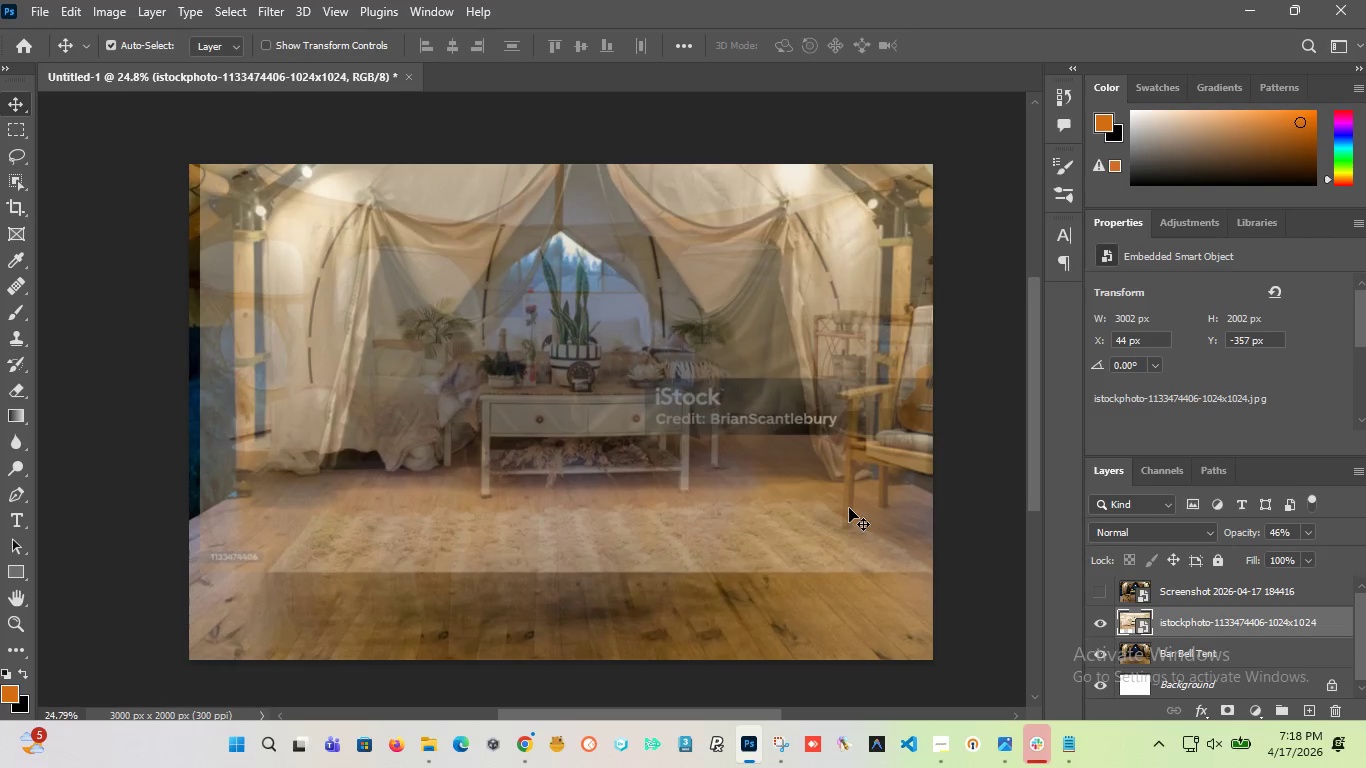 
hold_key(key=ArrowUp, duration=0.52)
 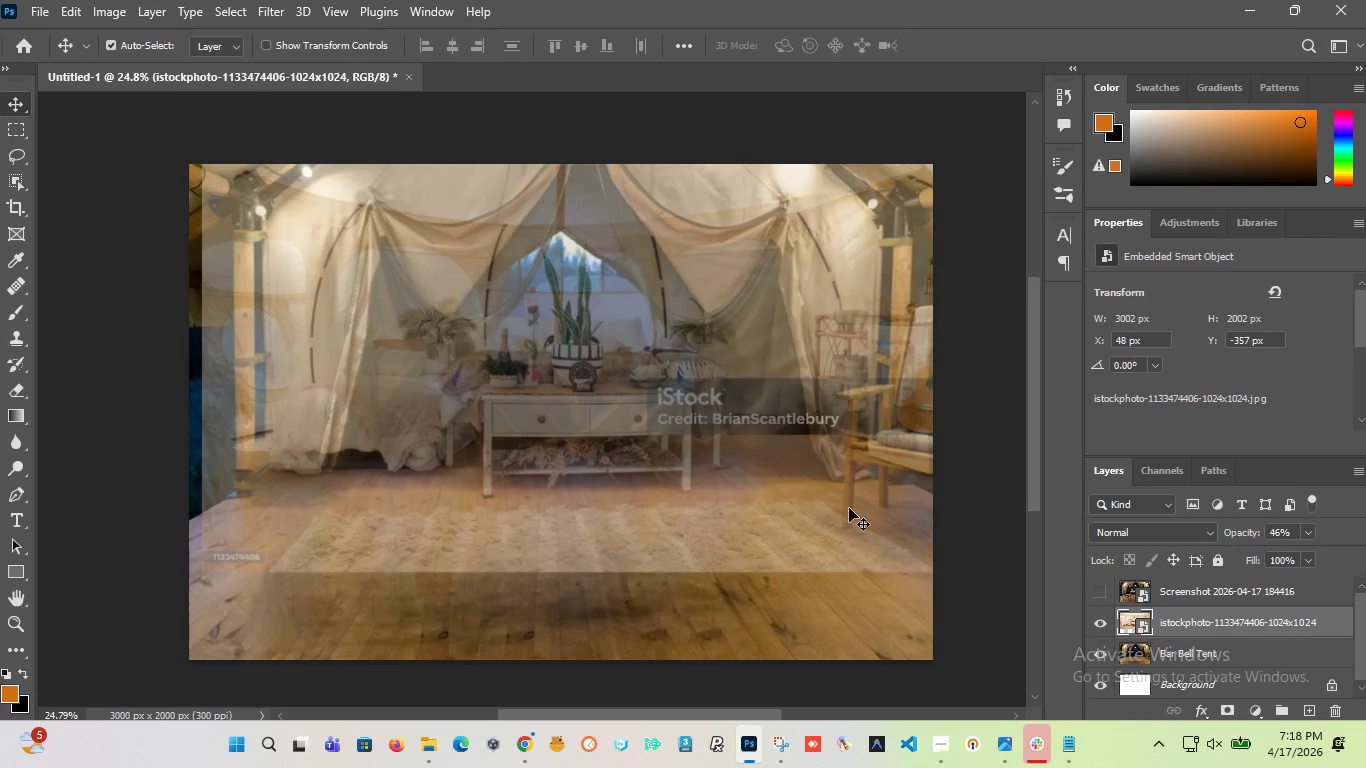 
key(ArrowRight)
 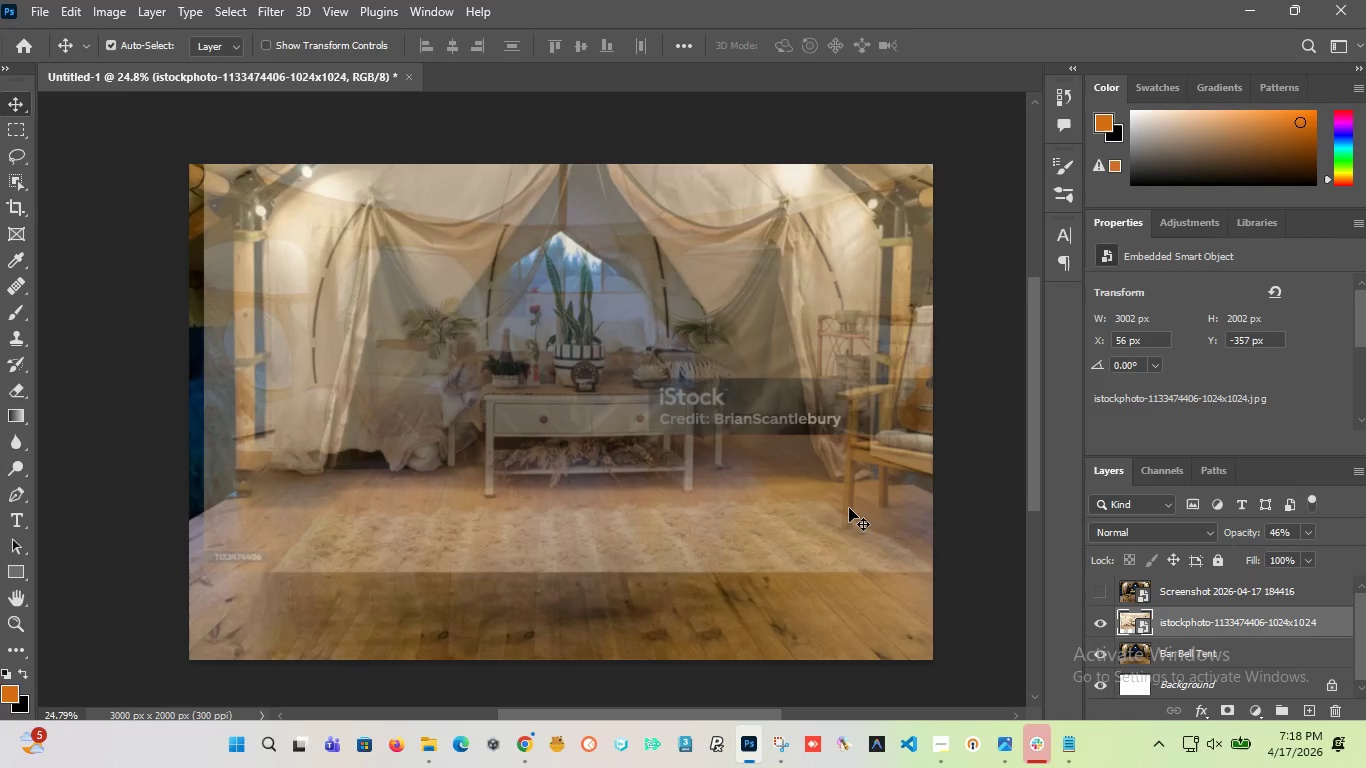 
hold_key(key=ArrowRight, duration=0.86)
 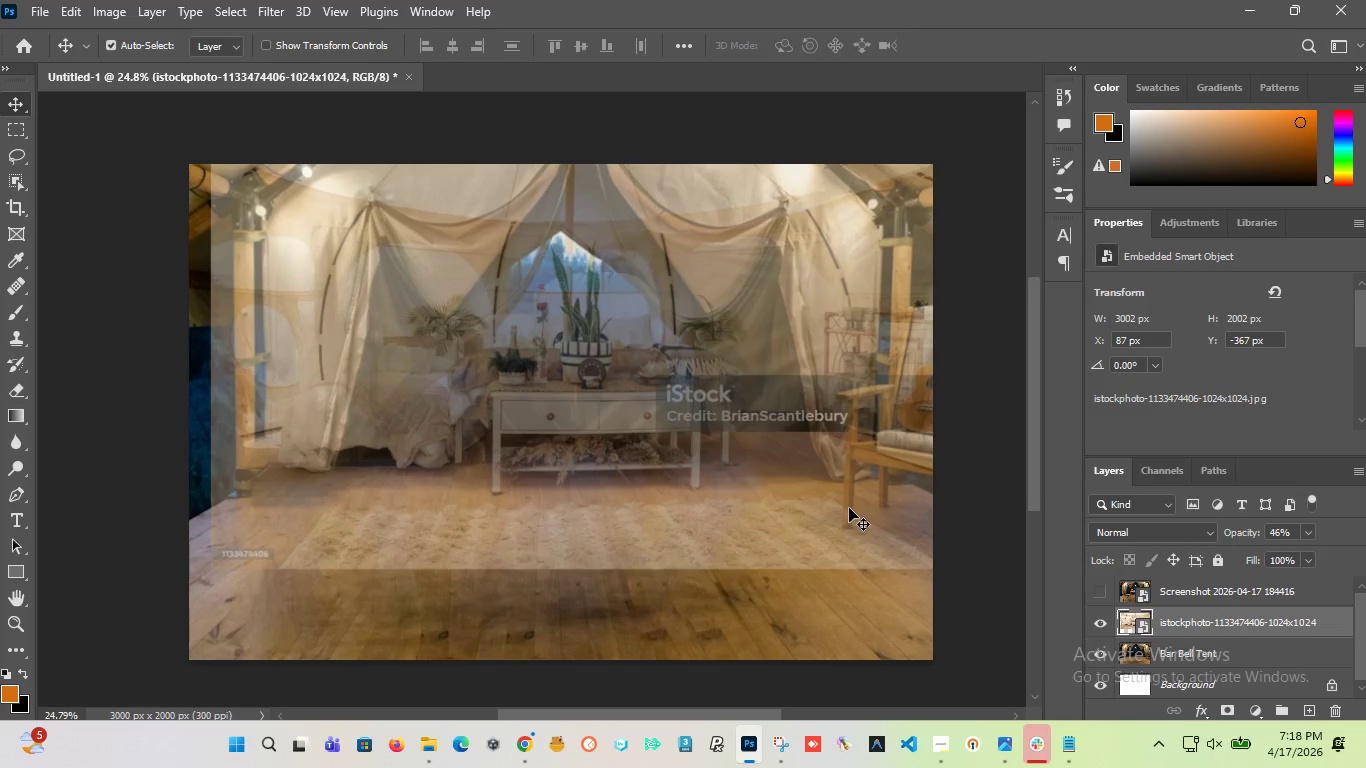 
key(ArrowUp)
 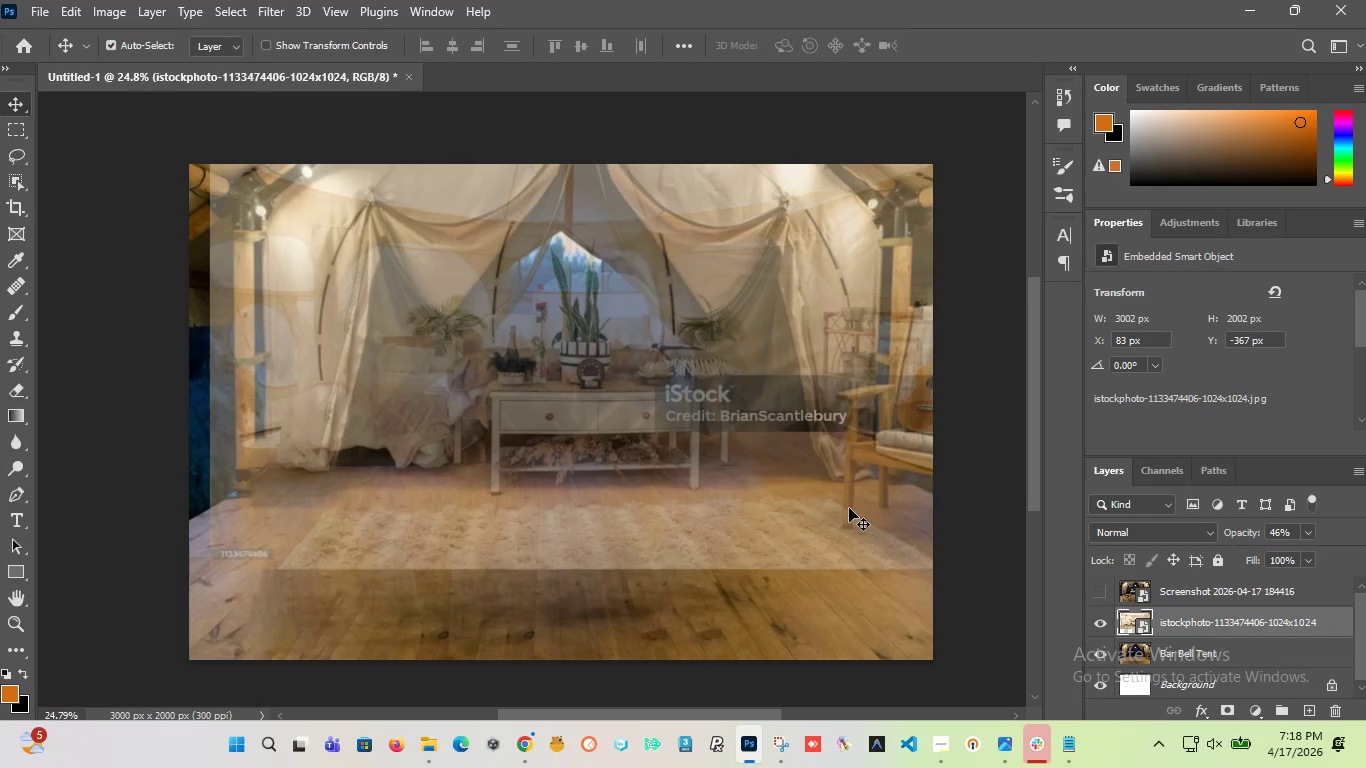 
key(ArrowLeft)
 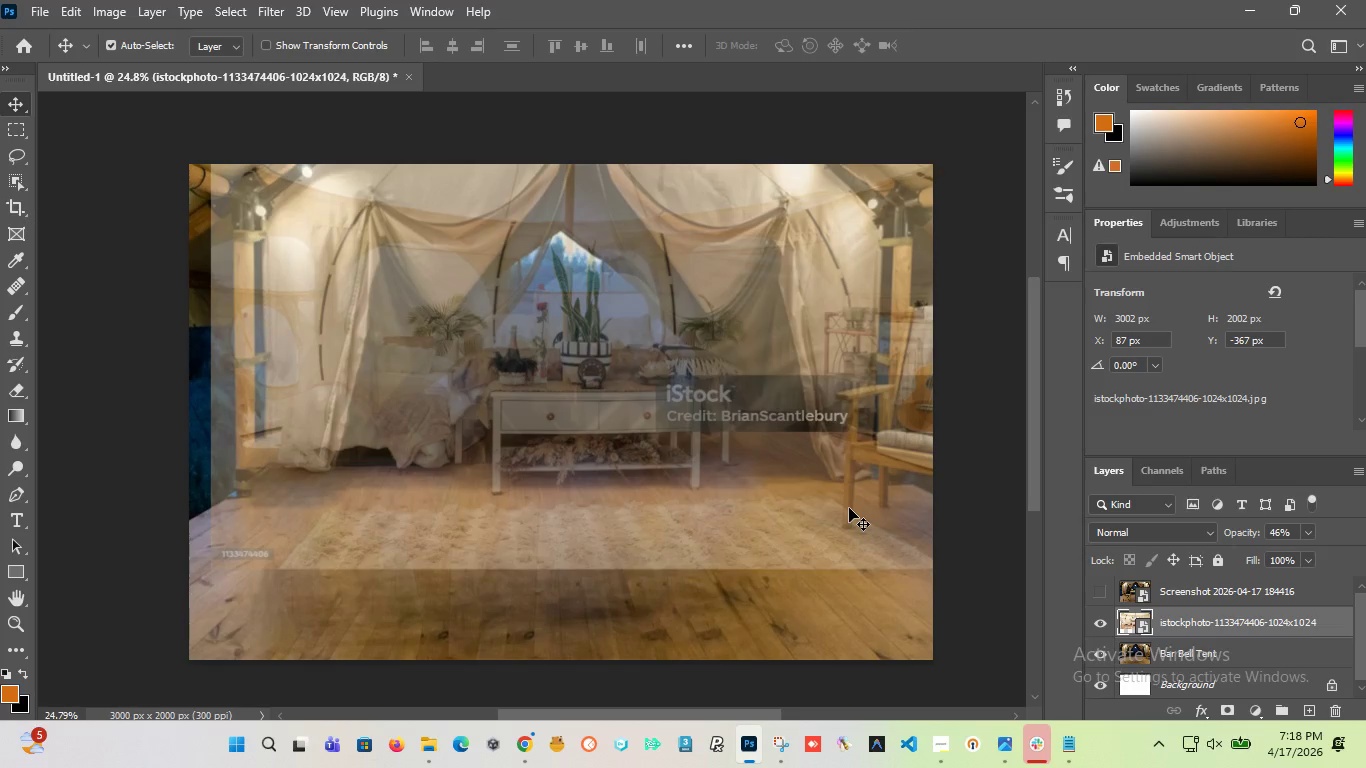 
key(ArrowUp)
 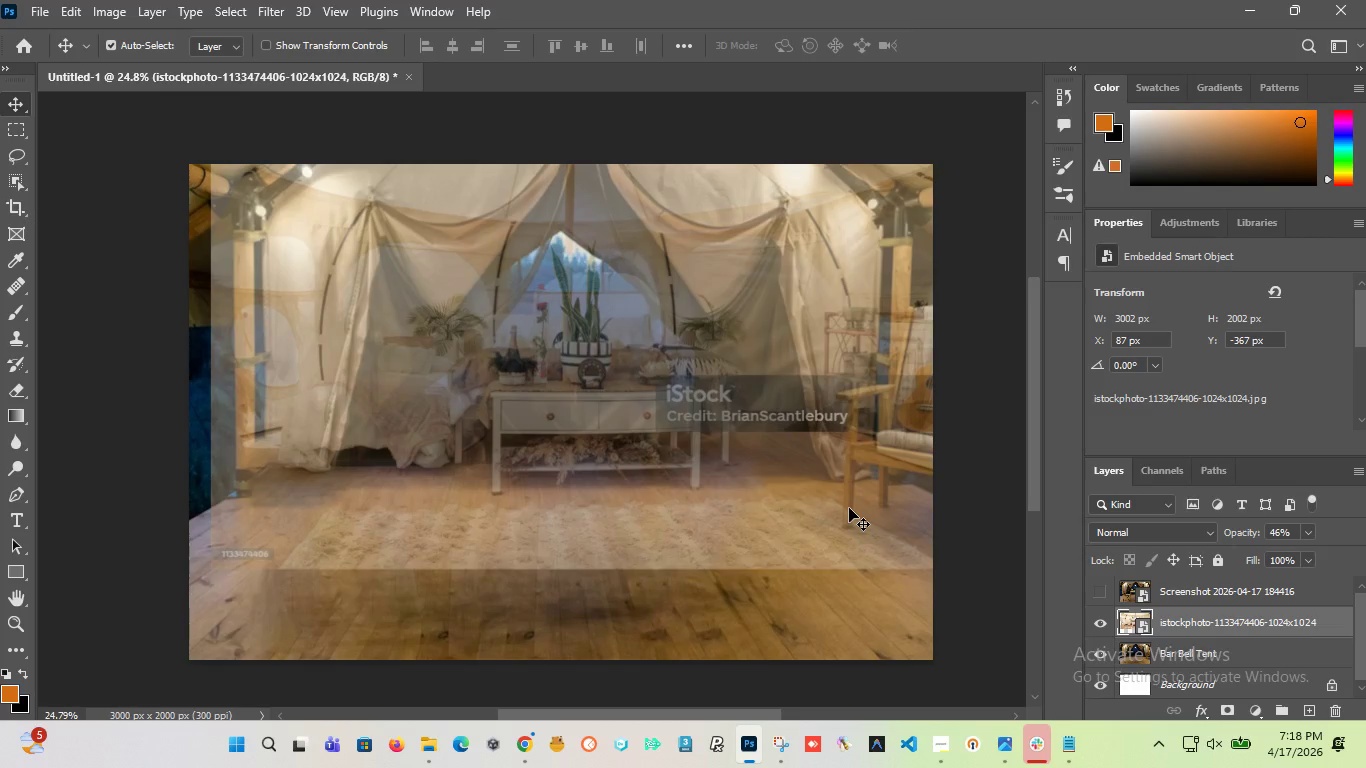 
key(ArrowRight)
 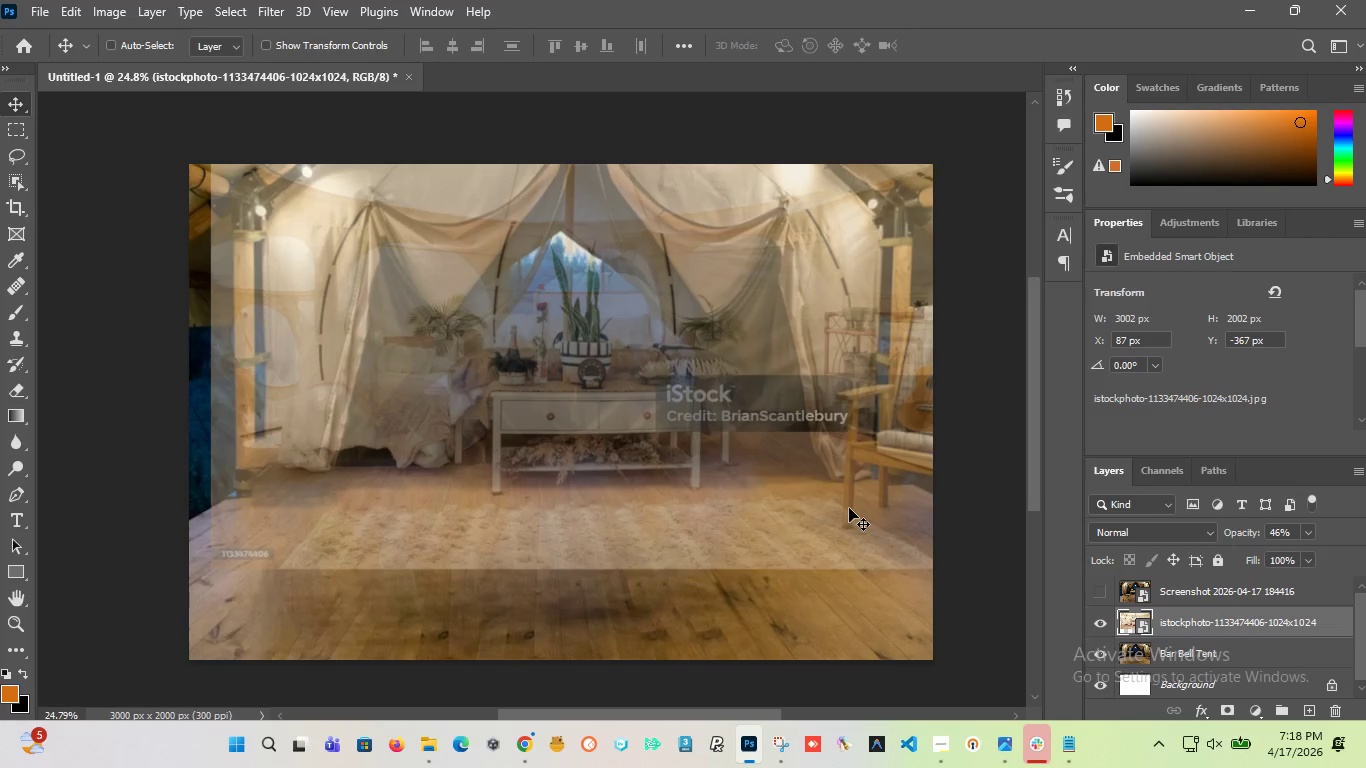 
key(Control+T)
 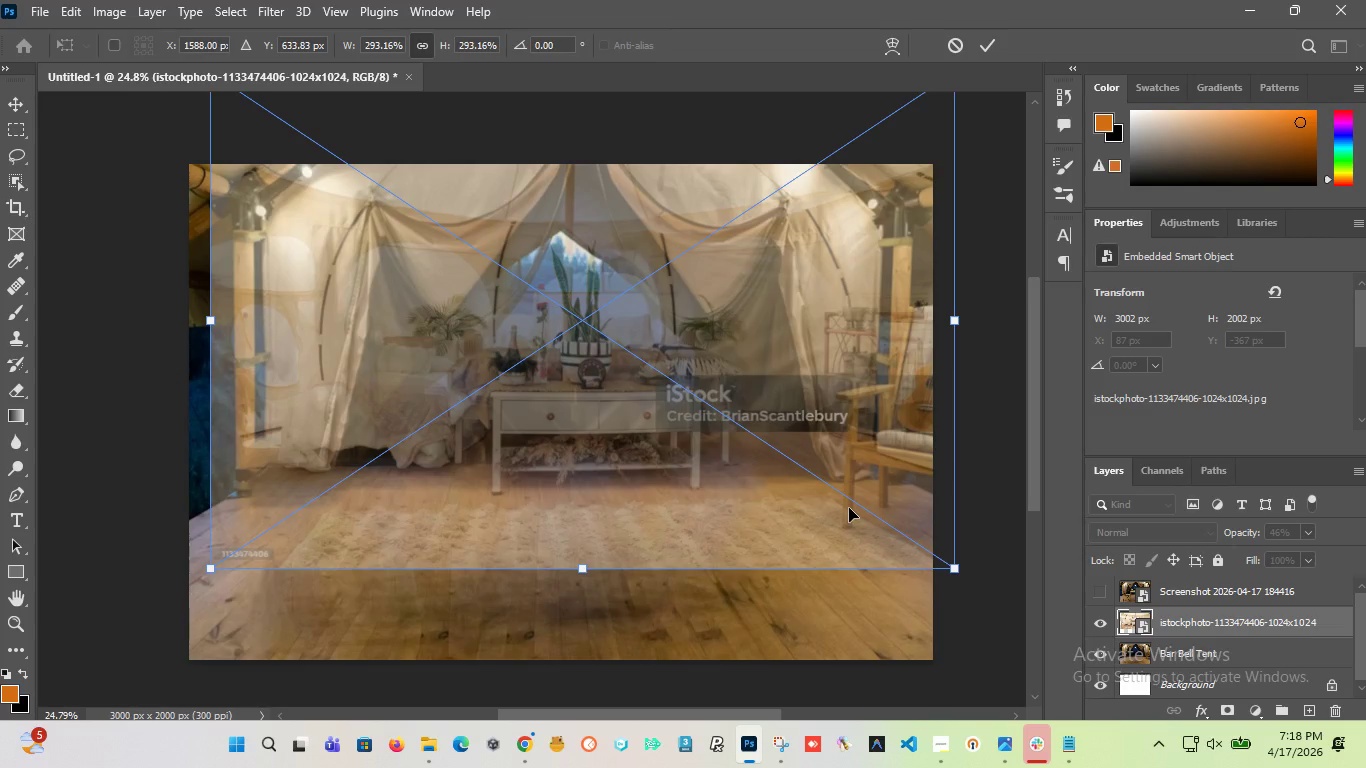 
hold_key(key=AltLeft, duration=10.75)
left_click_drag(start_coordinate=[209, 563], to_coordinate=[377, 482])
 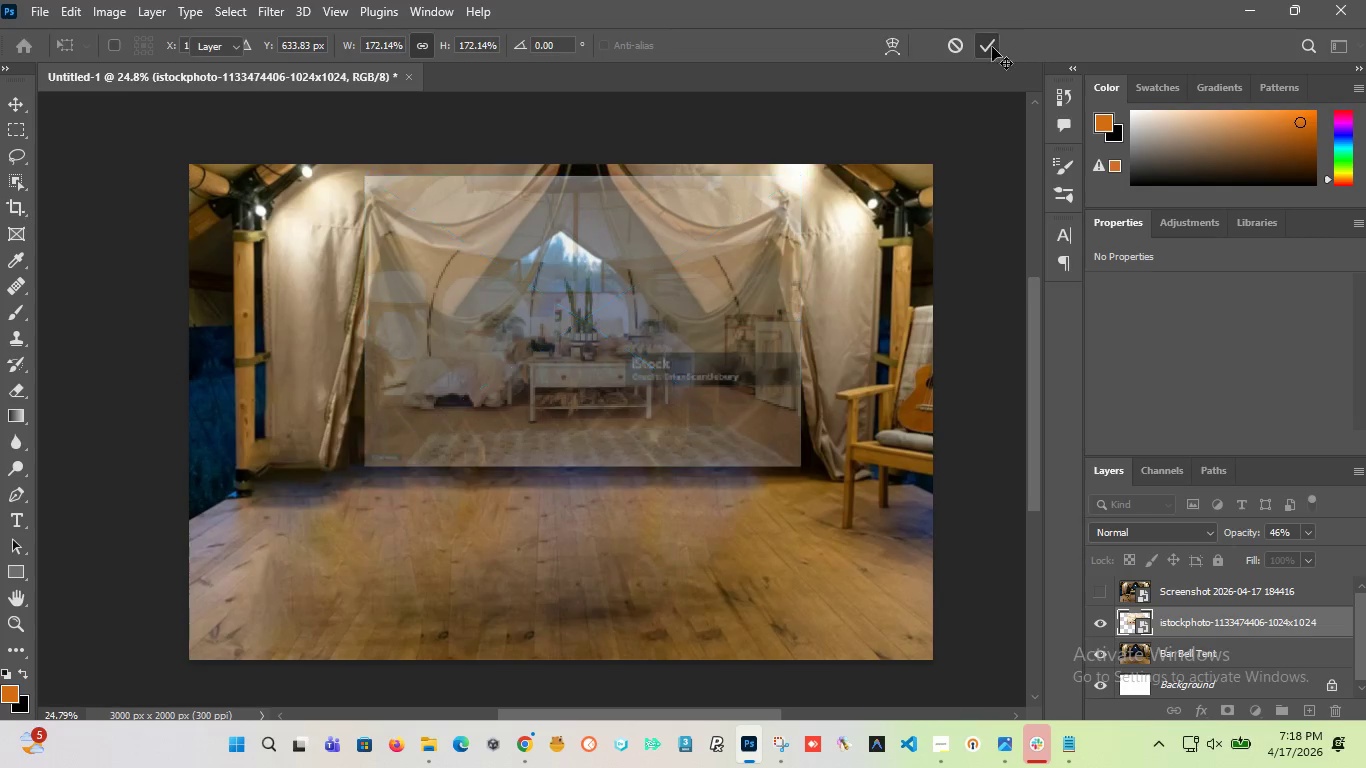 
left_click([997, 42])
 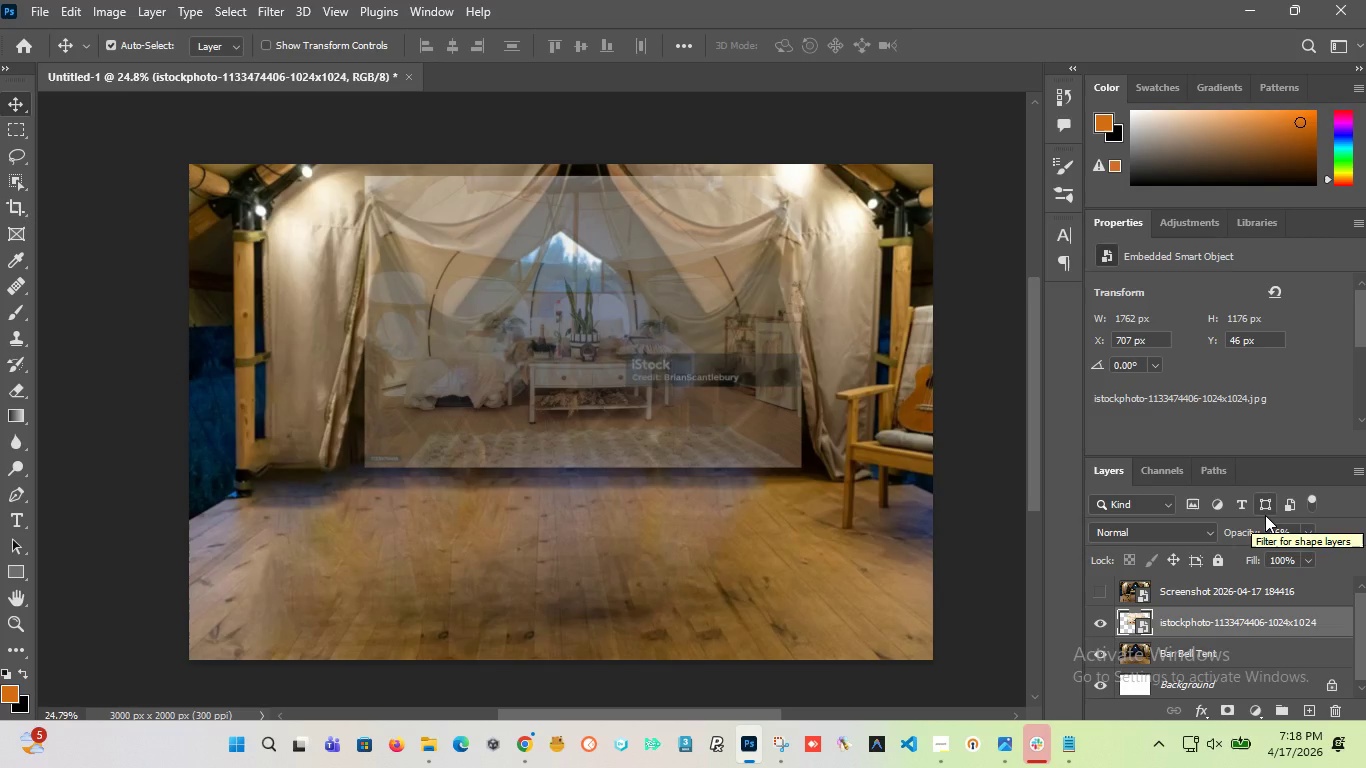 
wait(18.58)
 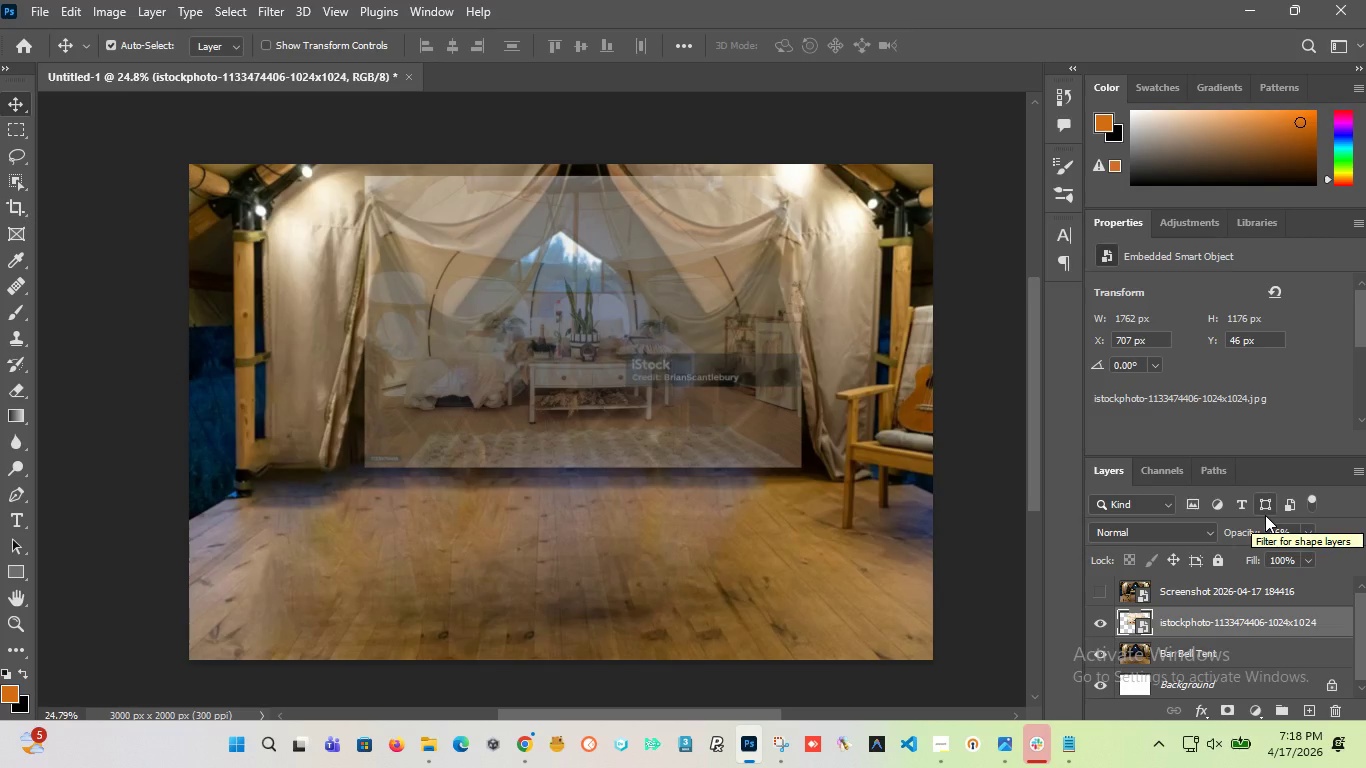 
key(Control+T)
 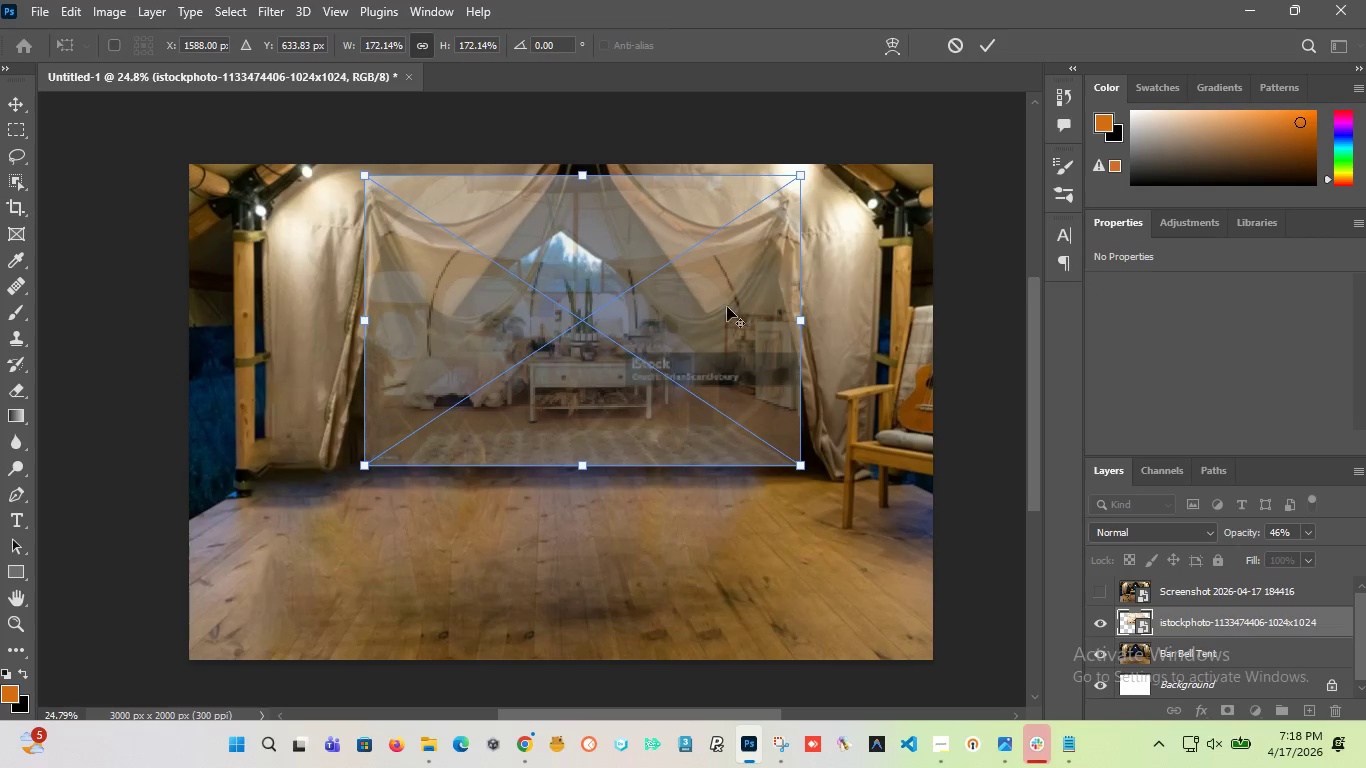 
hold_key(key=AltLeft, duration=7.47)
left_click_drag(start_coordinate=[800, 182], to_coordinate=[832, 137])
 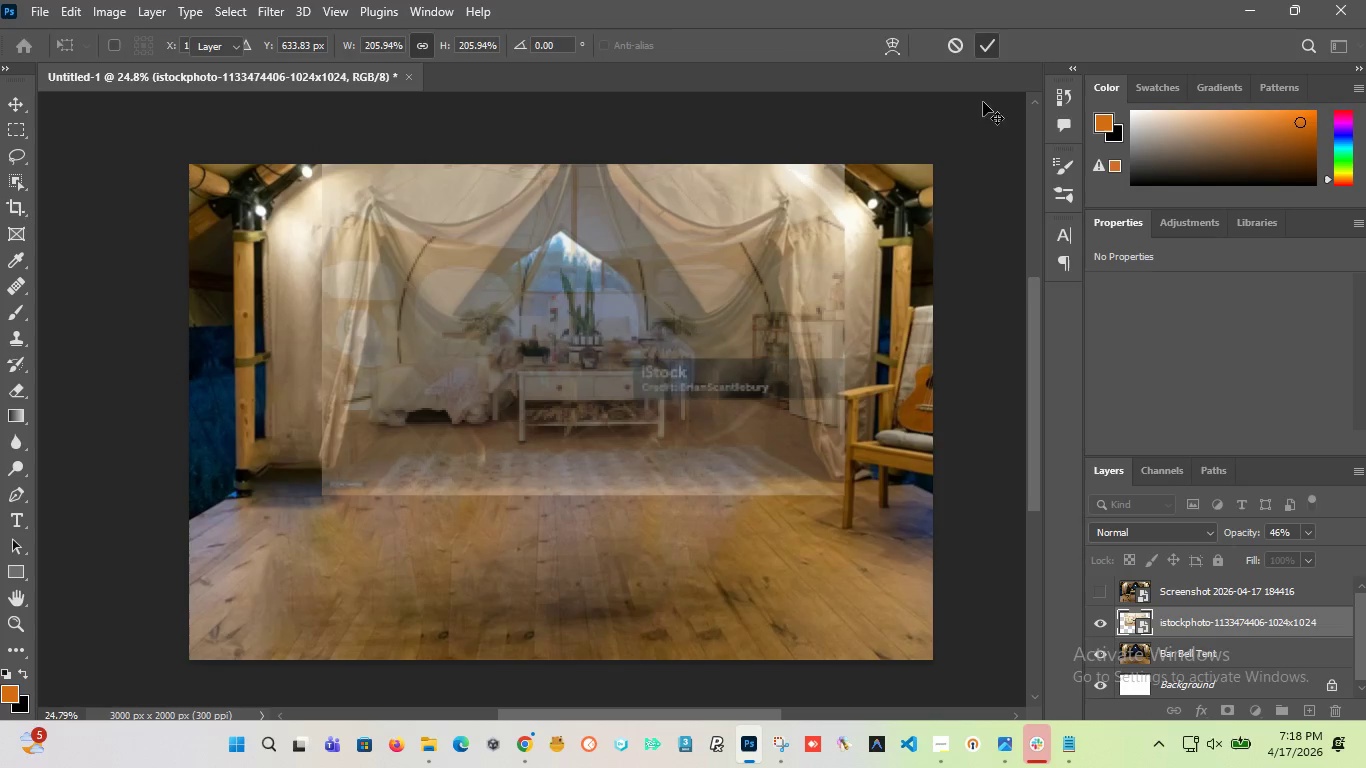 
left_click([982, 41])
 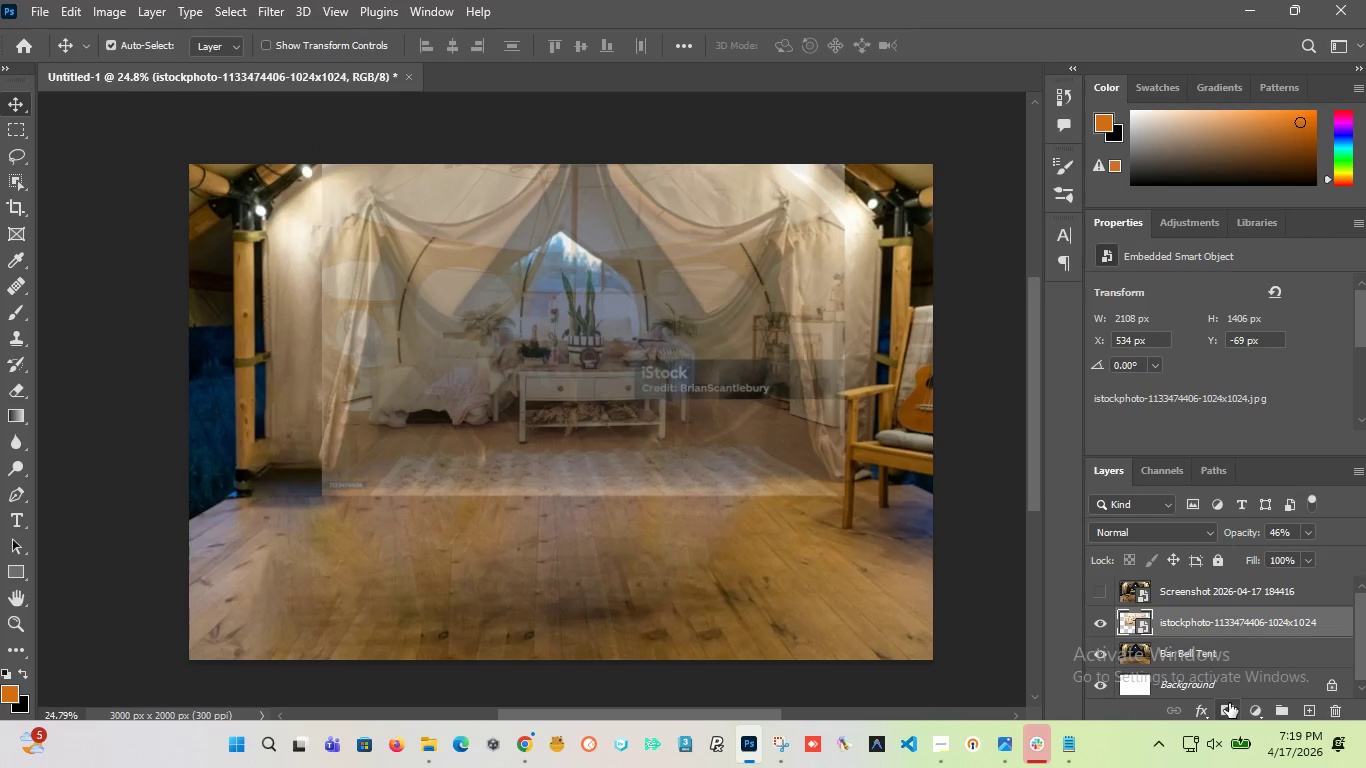 
hold_key(key=AltLeft, duration=0.83)
left_click([1229, 703])
 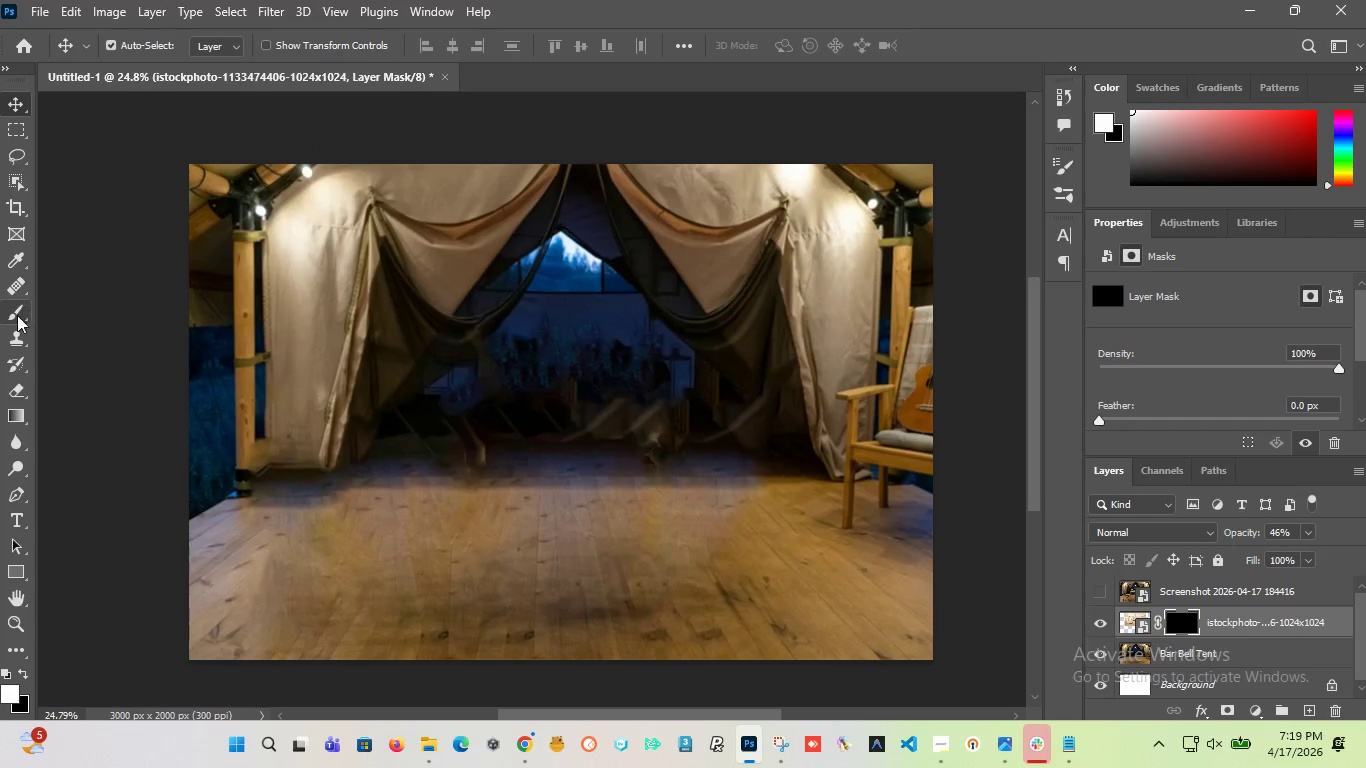 
wait(5.14)
 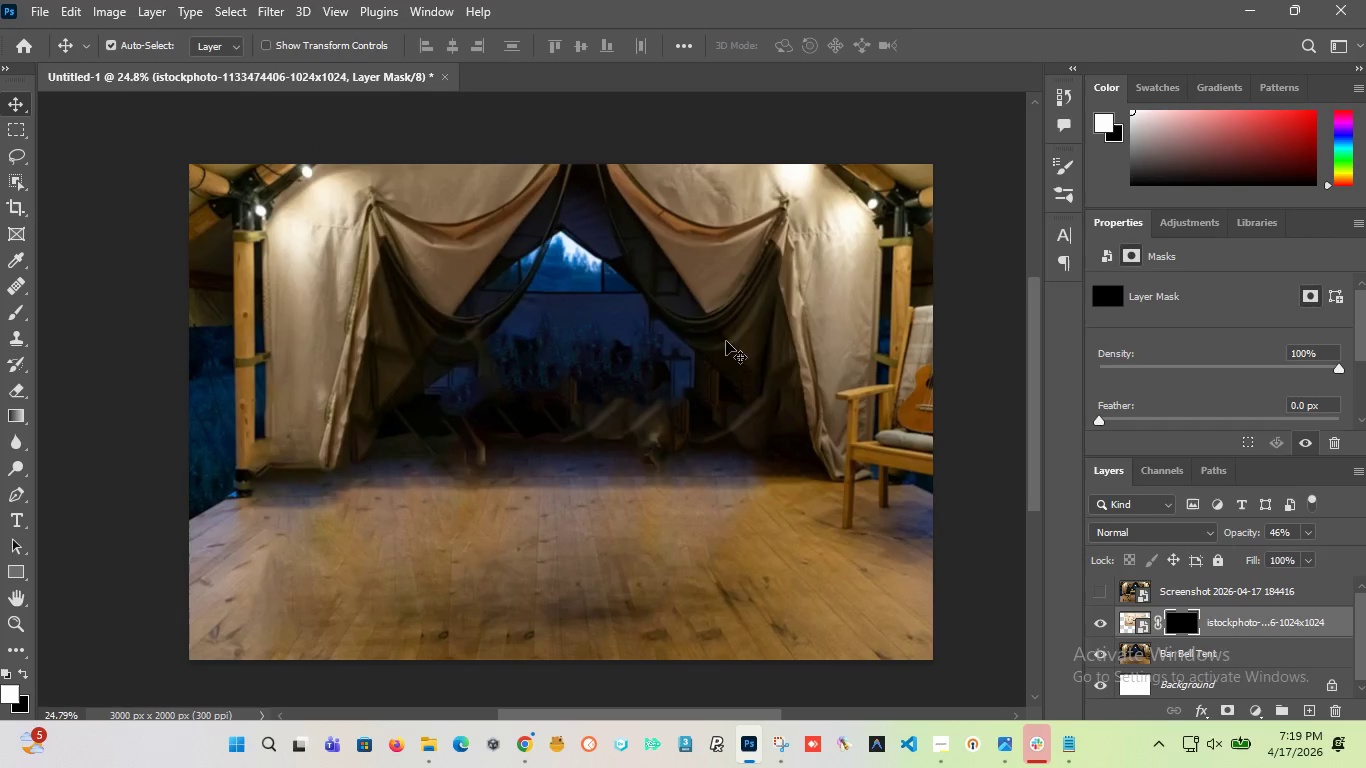 
left_click([21, 311])
 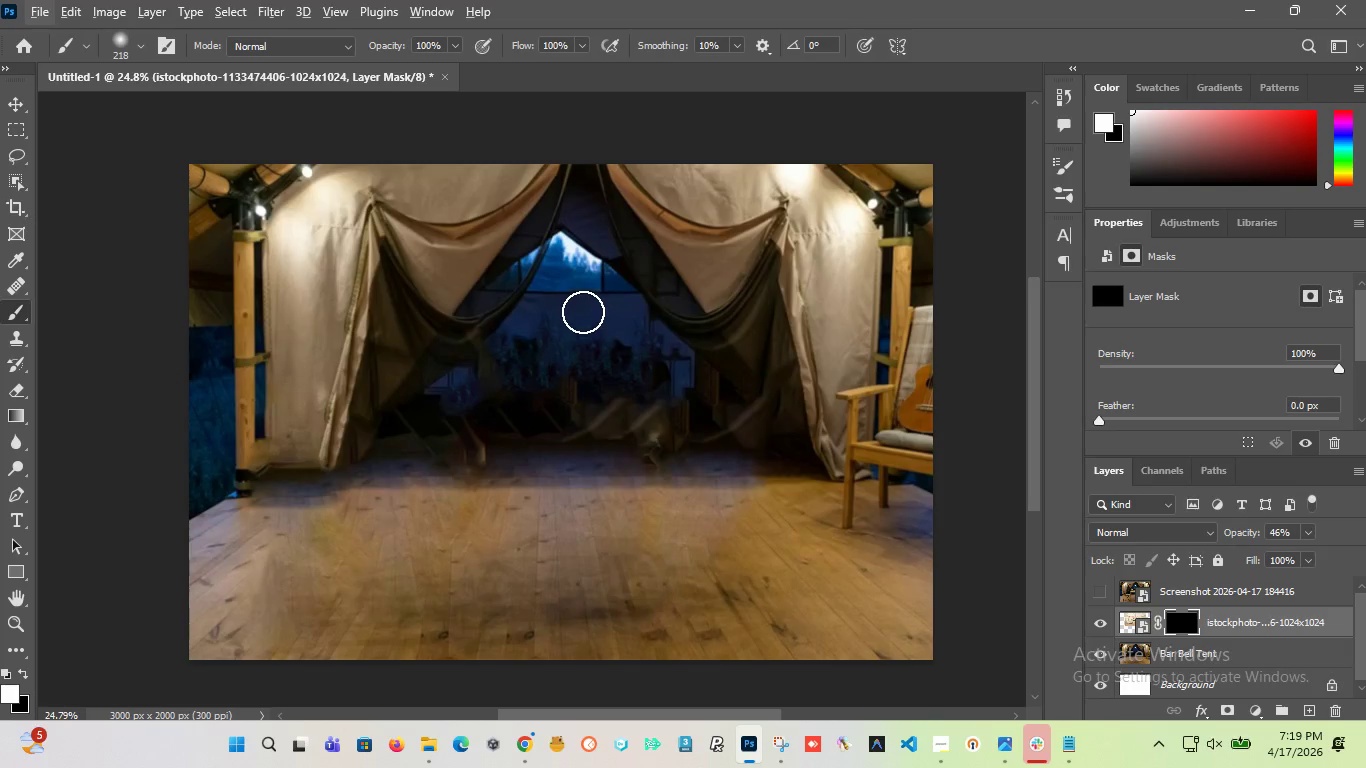 
key(Alt+AltLeft)
 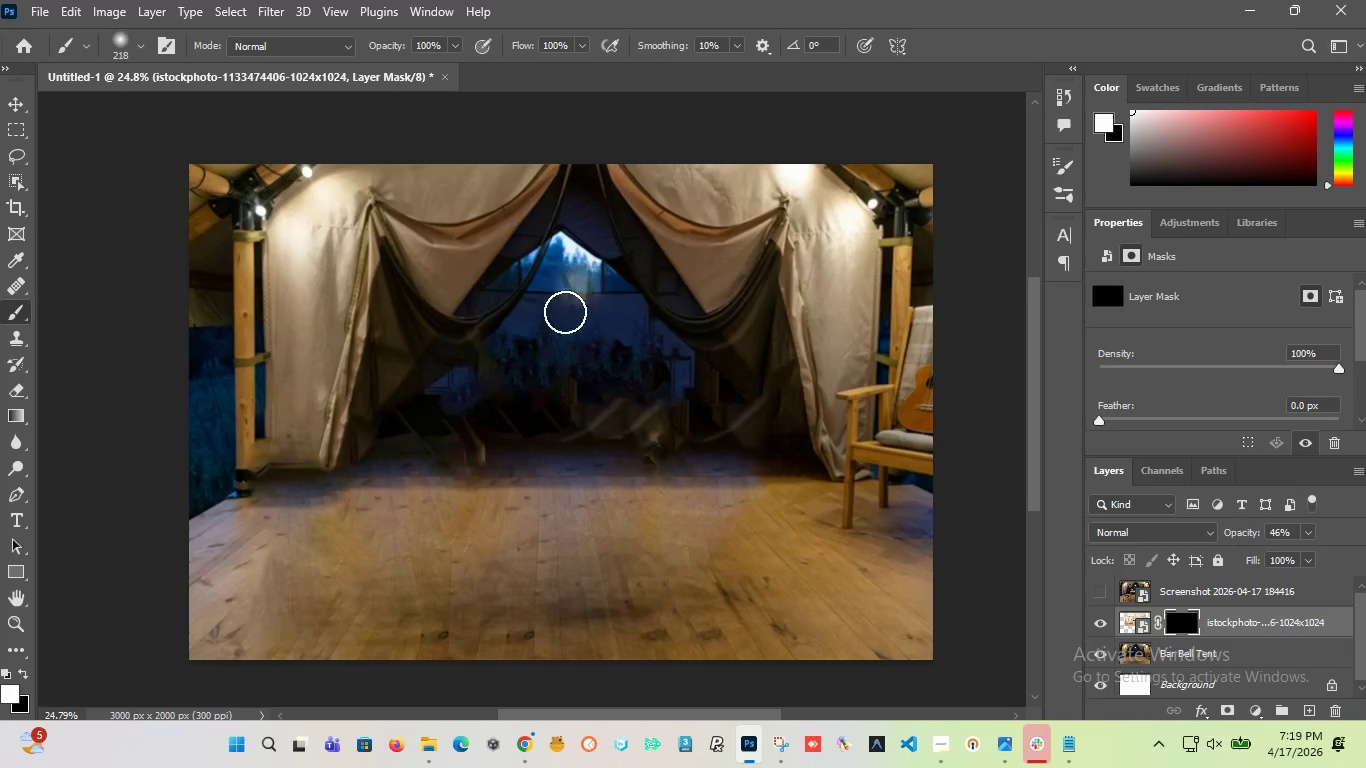 
left_click_drag(start_coordinate=[578, 283], to_coordinate=[485, 388])
 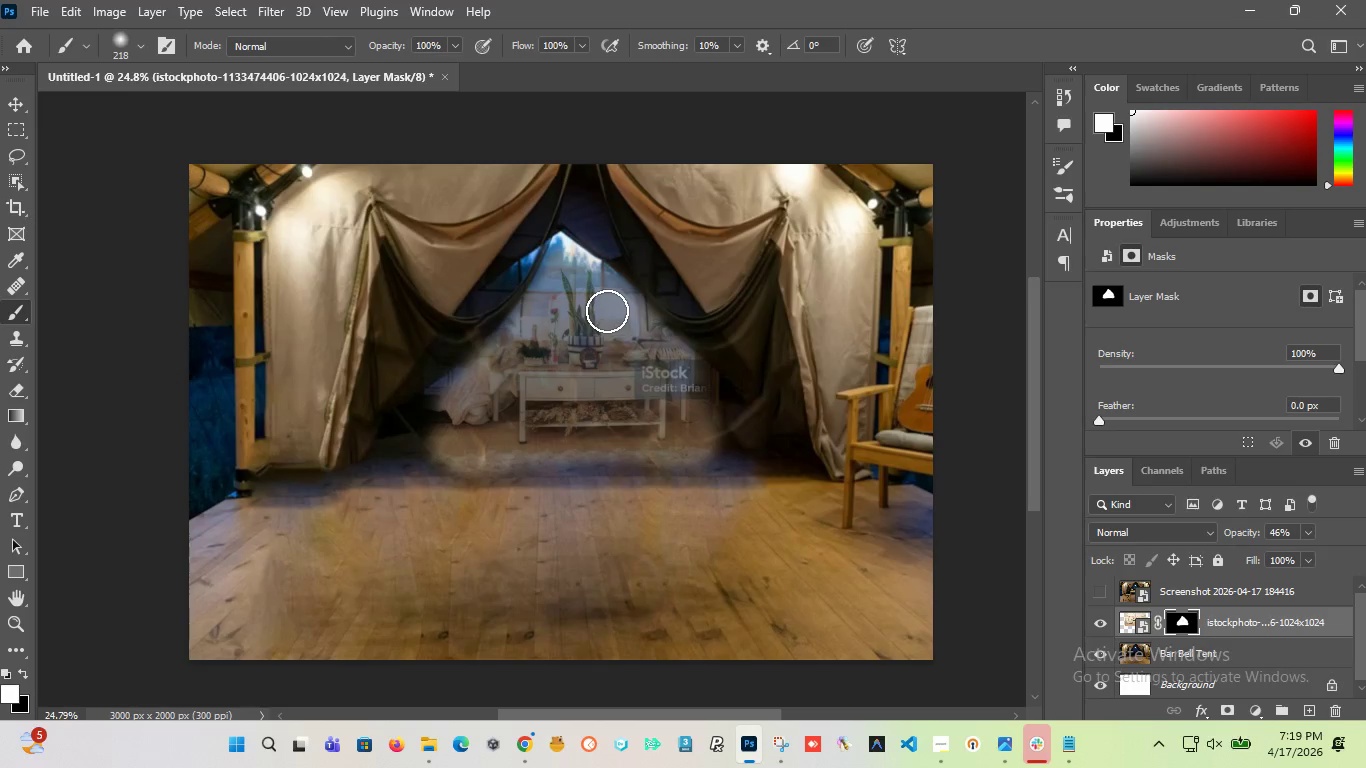 
left_click_drag(start_coordinate=[648, 402], to_coordinate=[536, 402])
 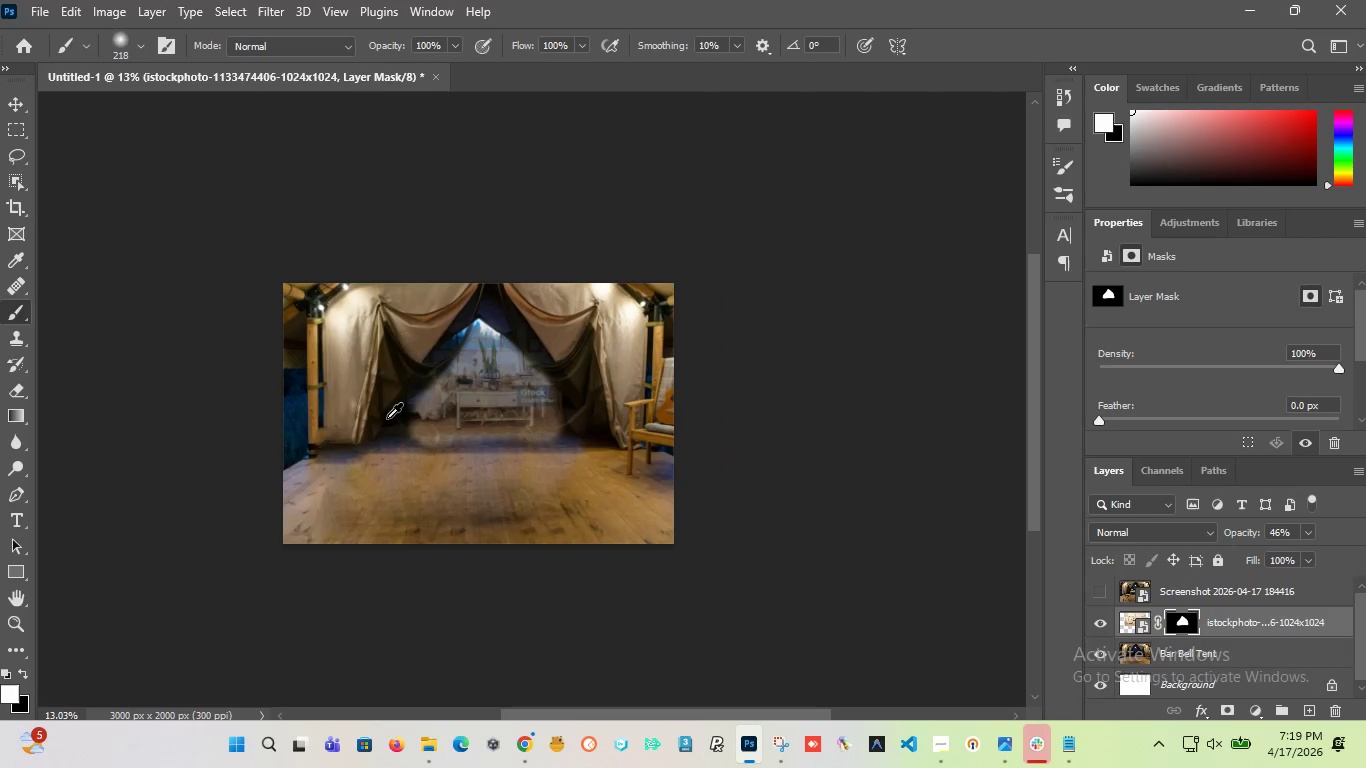 
hold_key(key=AltLeft, duration=3.3)
scroll: coordinate [560, 394], scroll_direction: up, amount: 4.0
 